 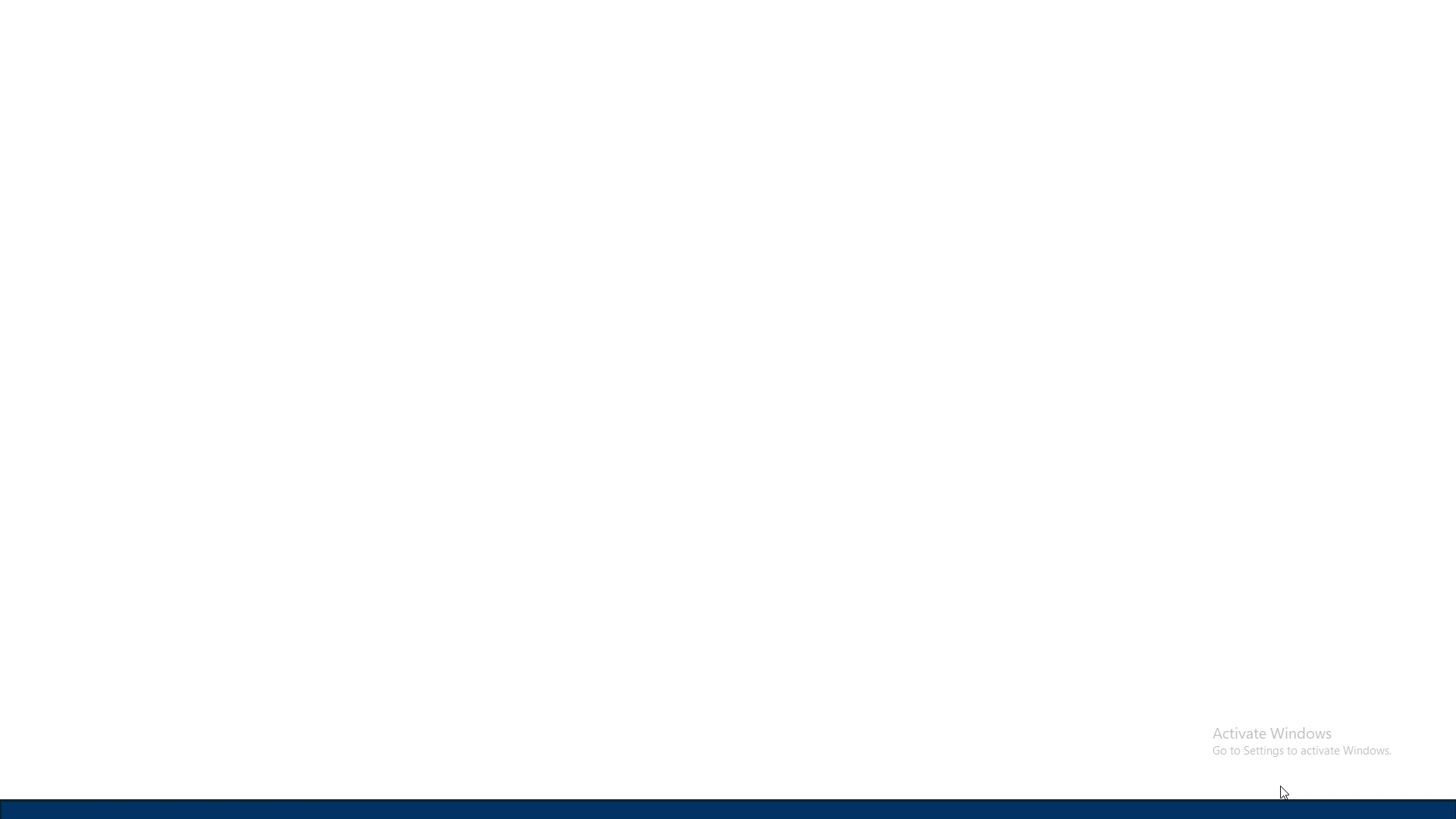 
key(ArrowRight)
 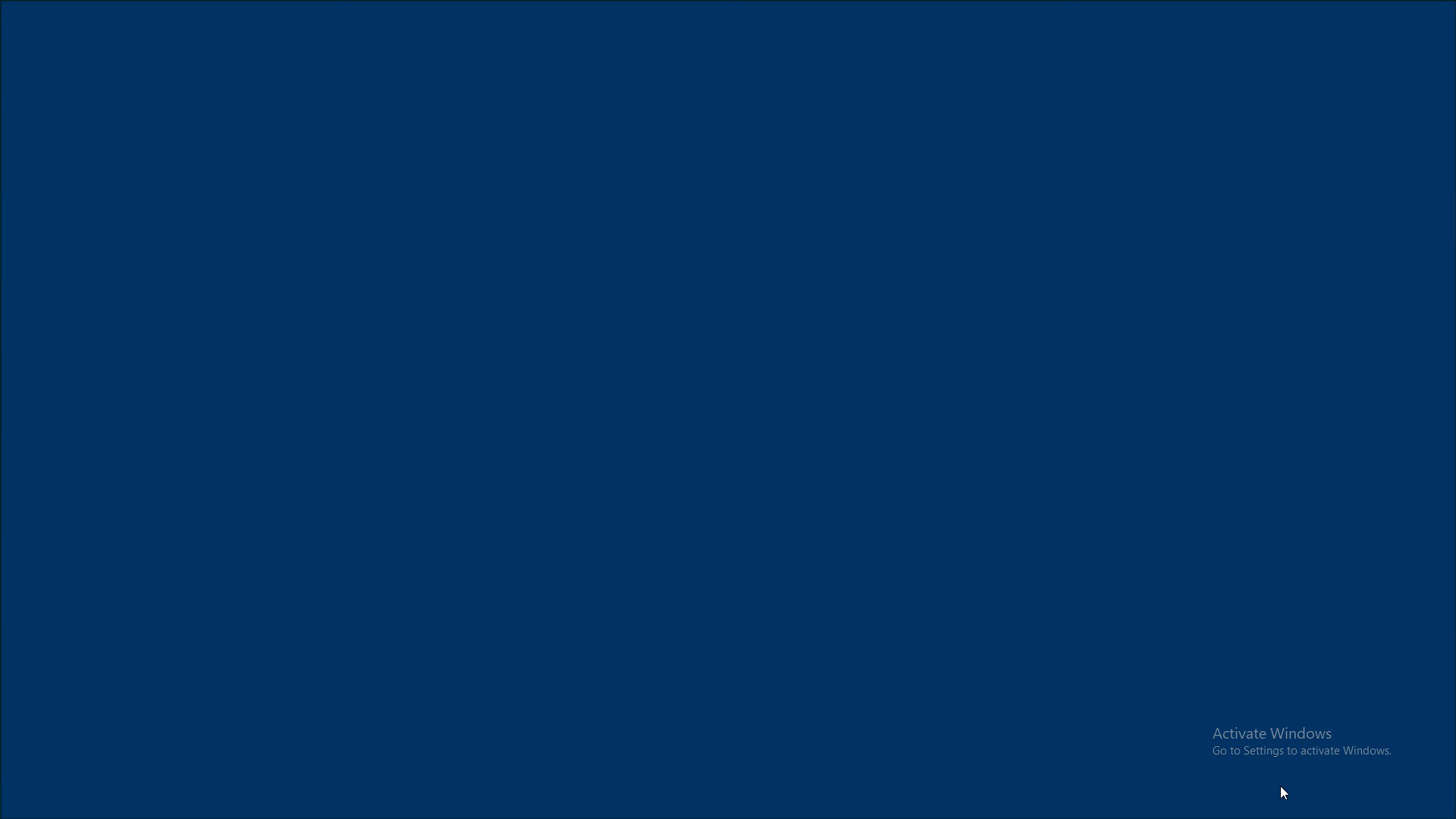 
key(ArrowRight)
 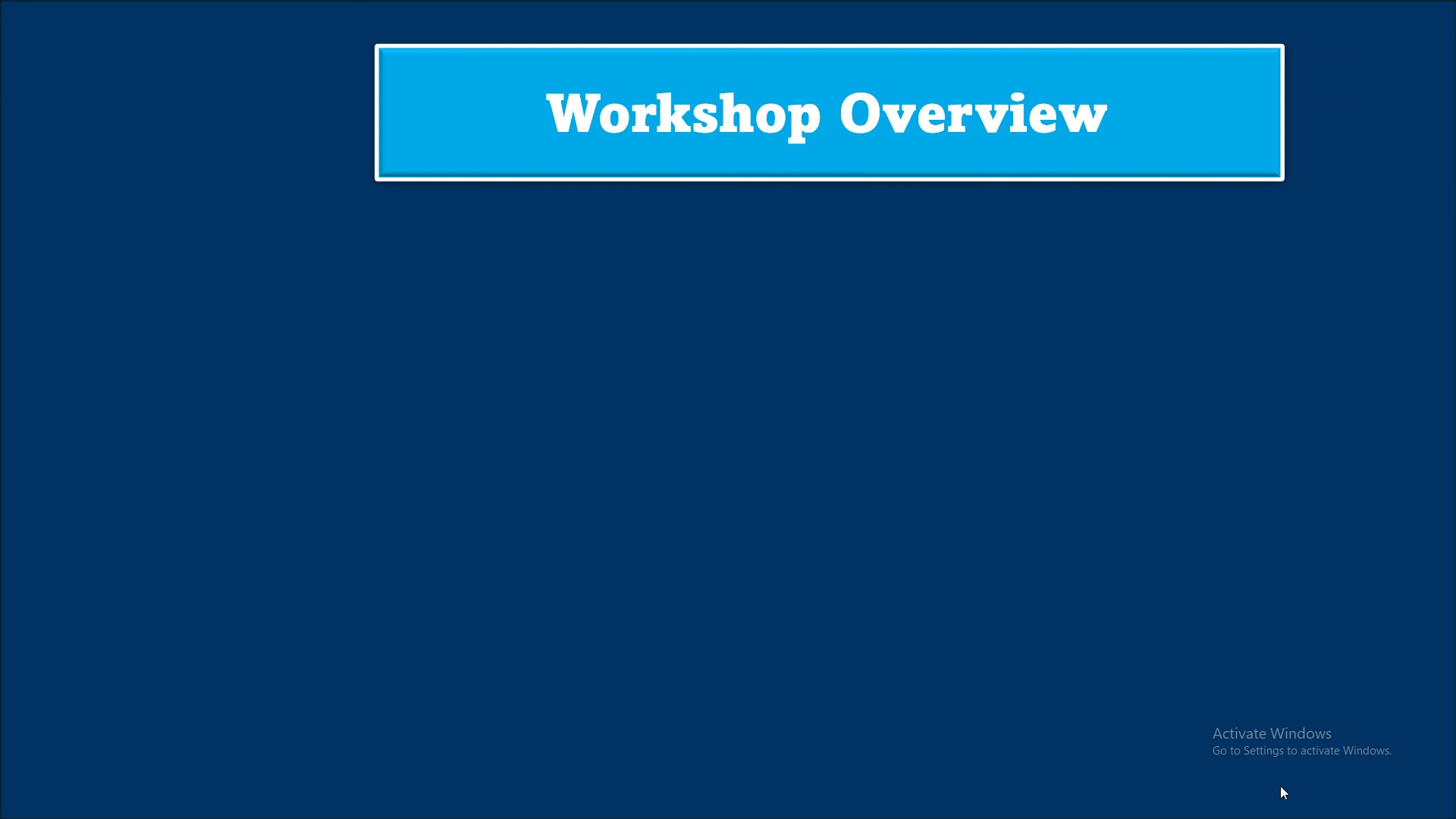 
key(ArrowRight)
 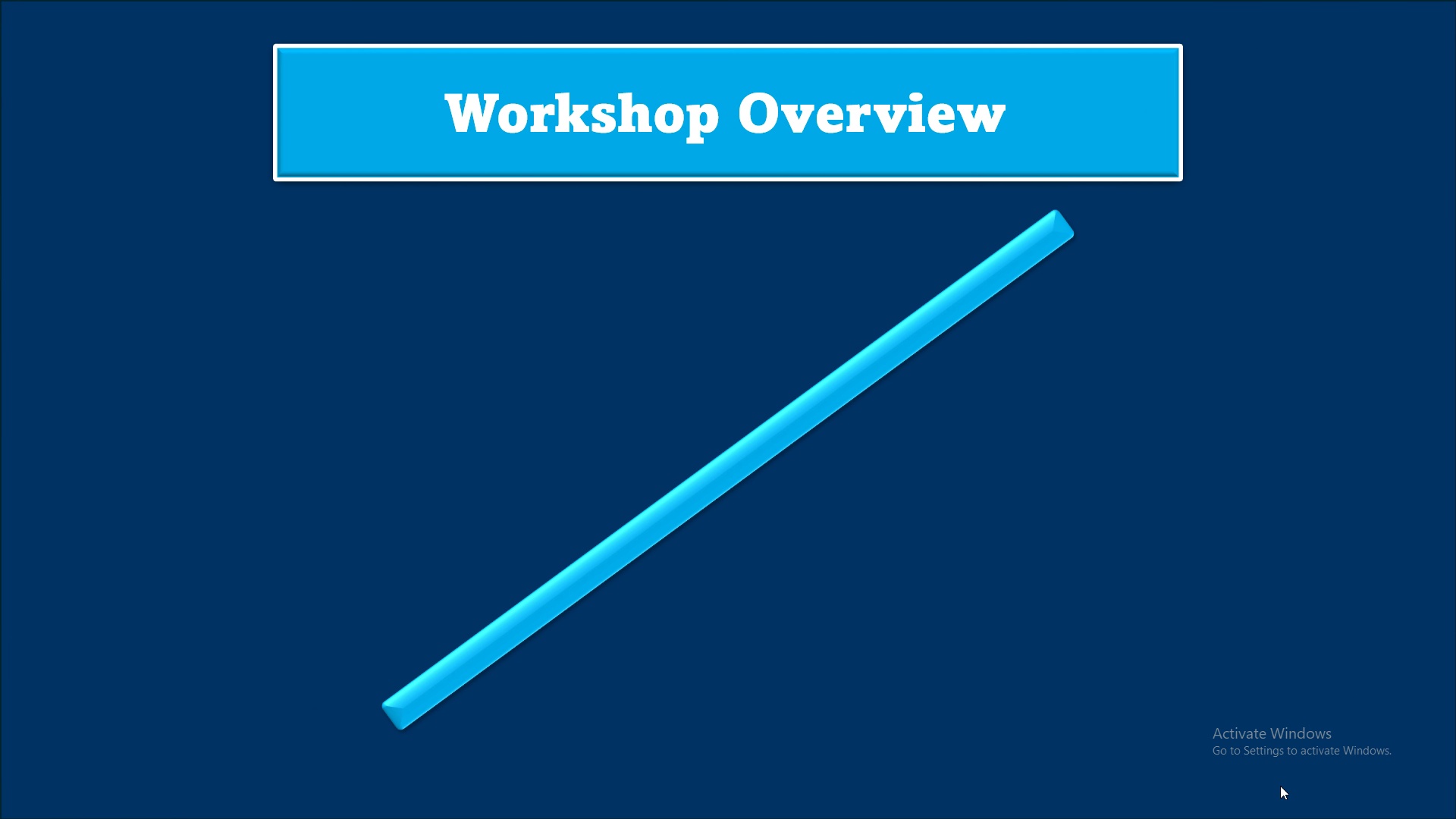 
key(ArrowRight)
 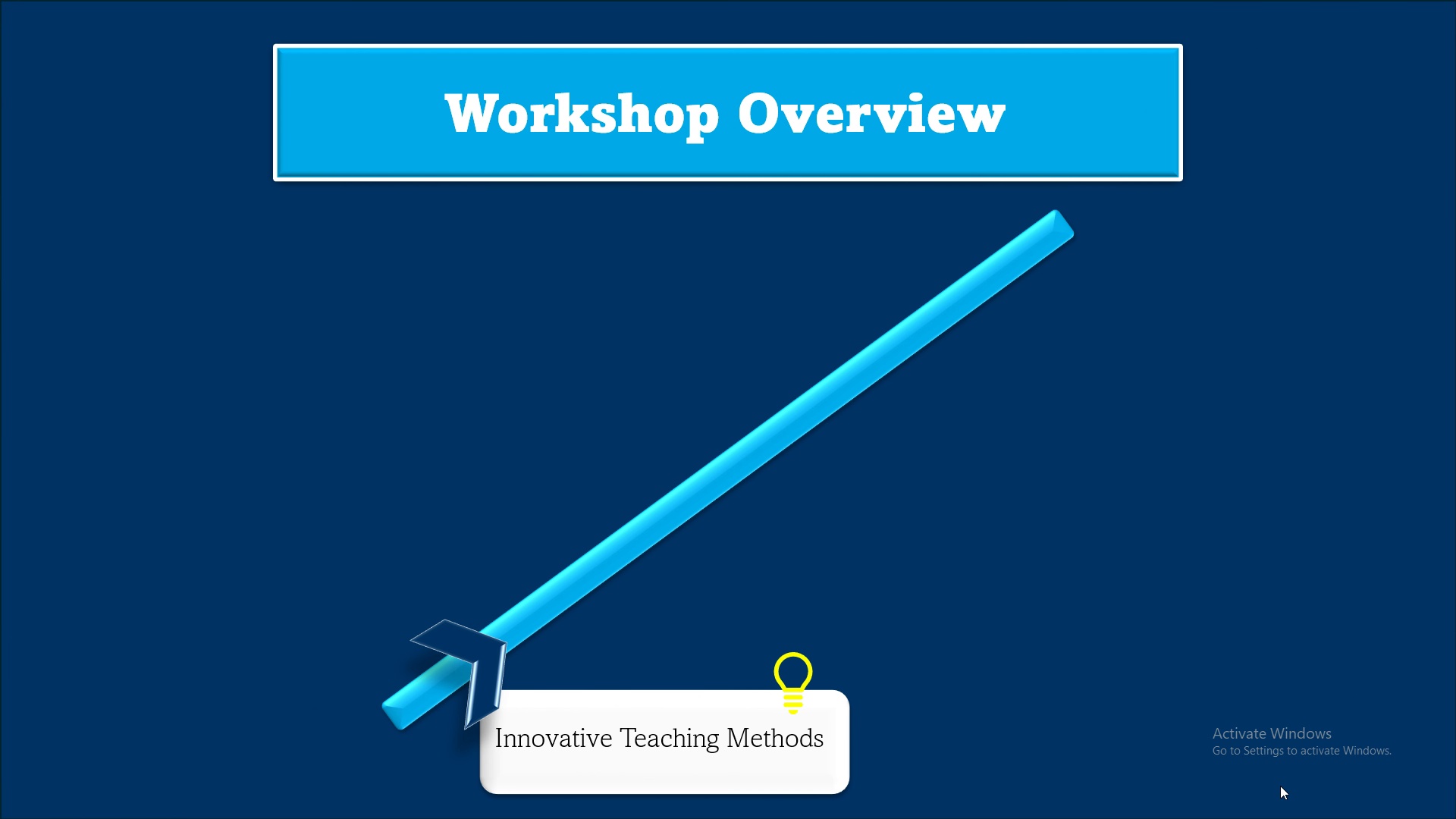 
key(ArrowRight)
 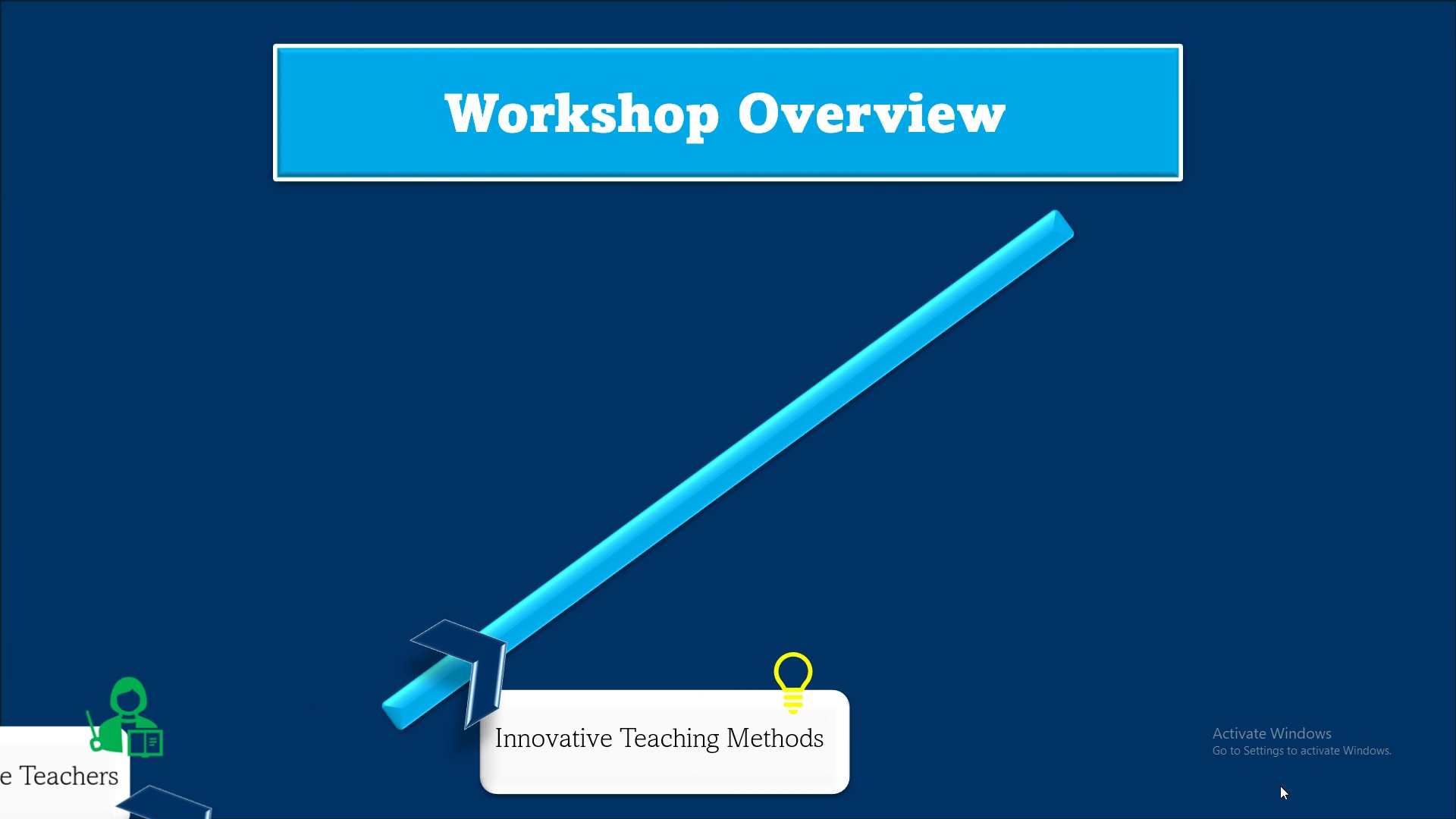 
key(ArrowRight)
 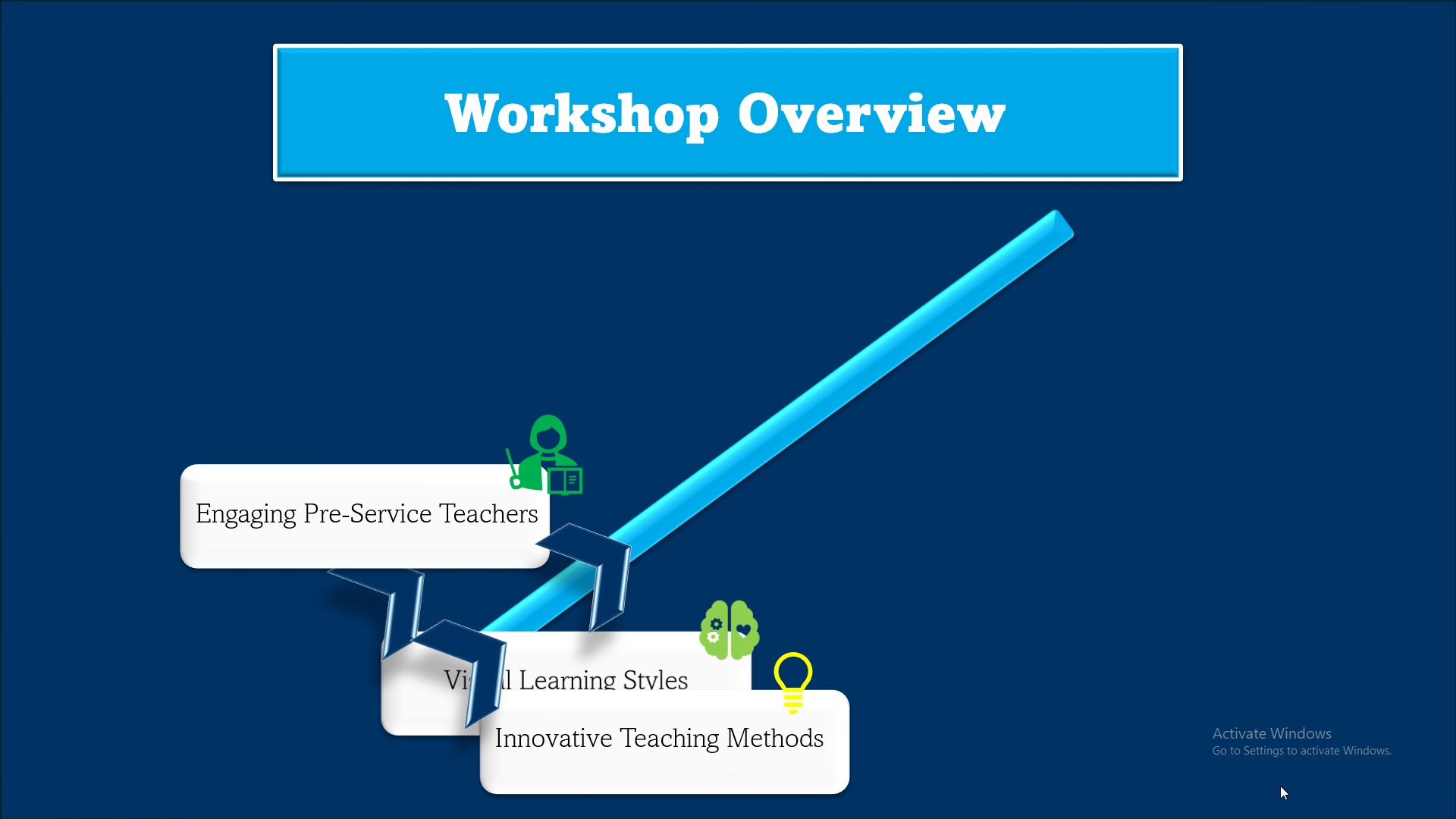 
key(ArrowRight)
 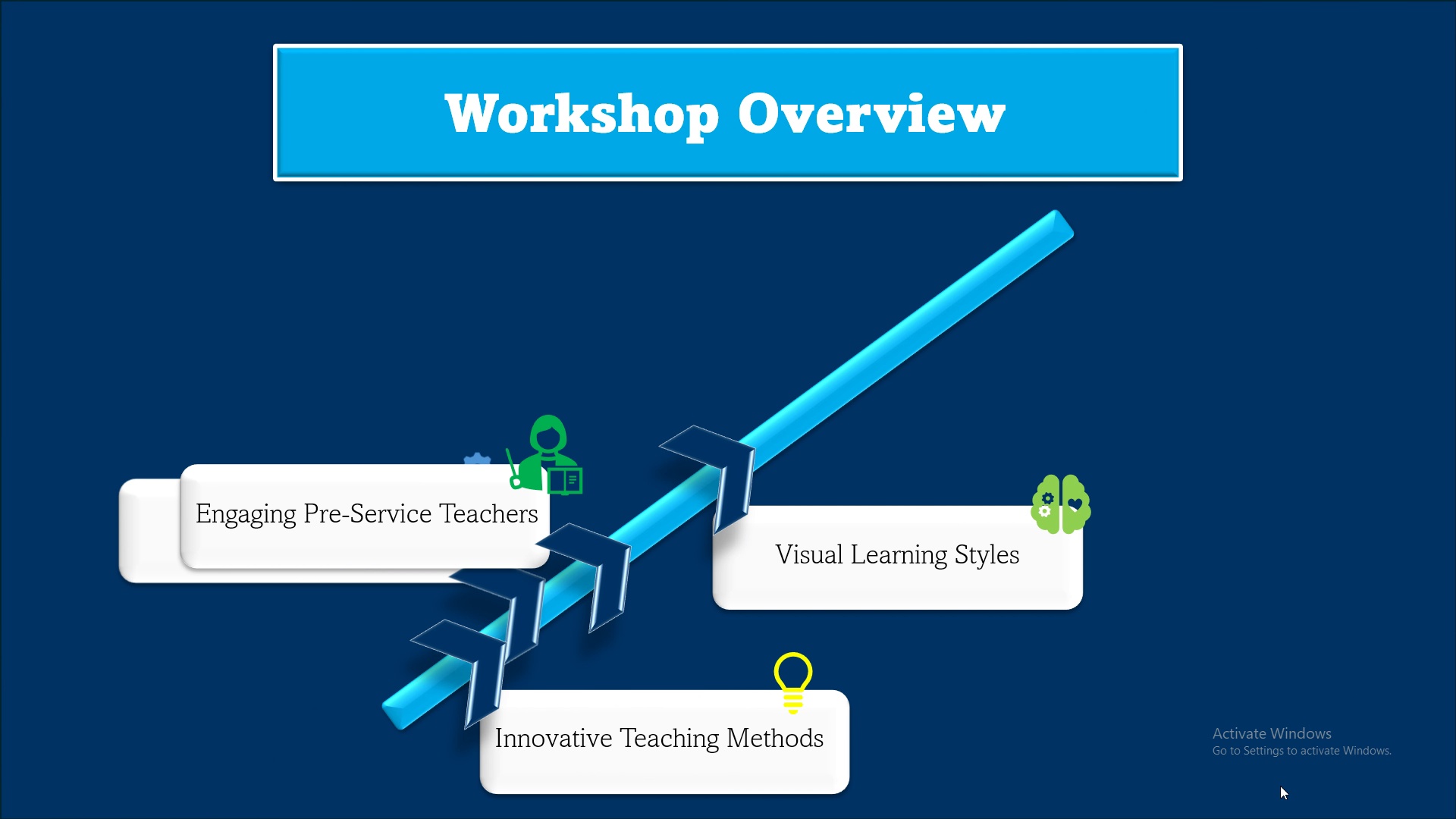 
key(ArrowRight)
 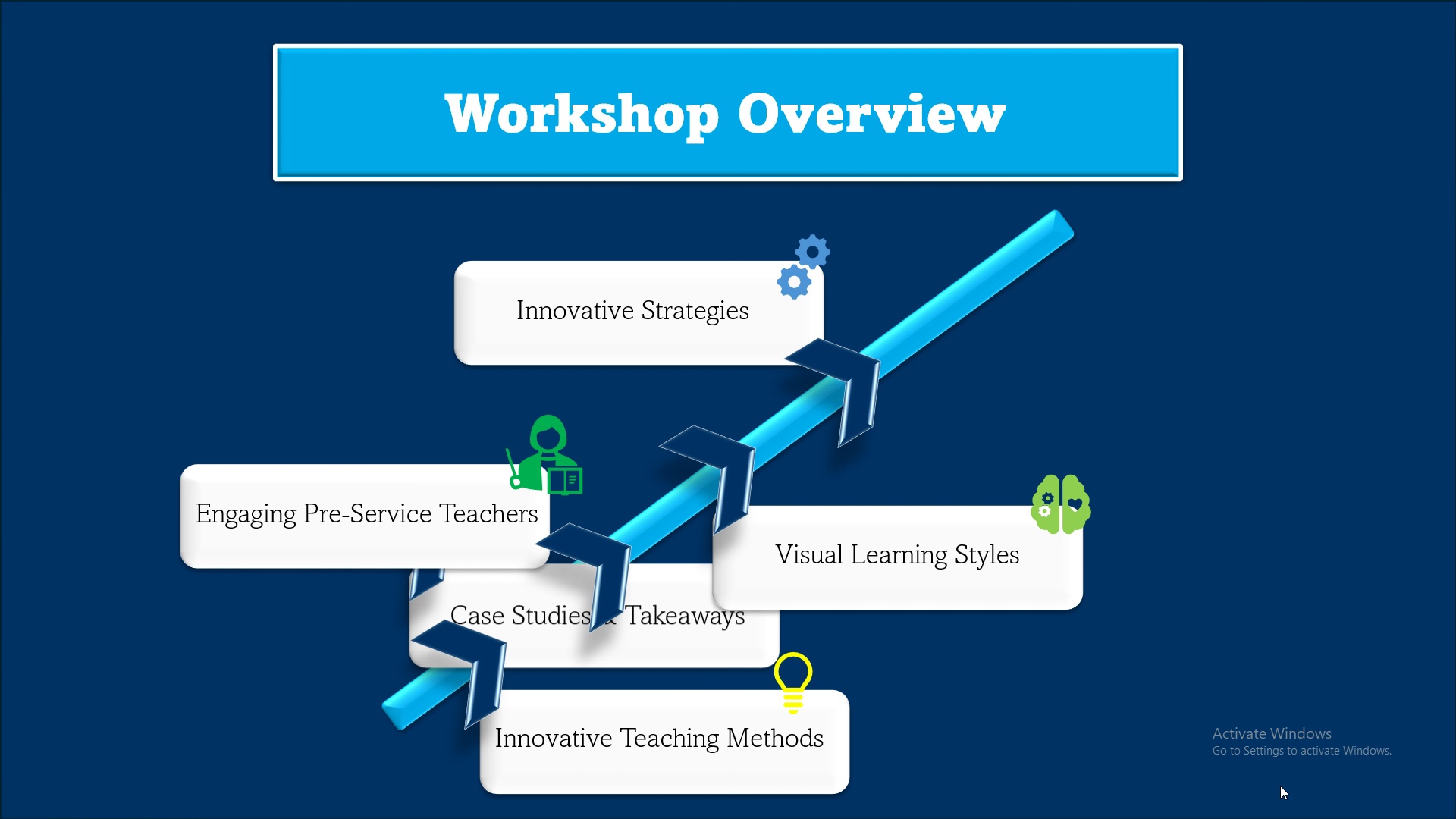 
key(ArrowRight)
 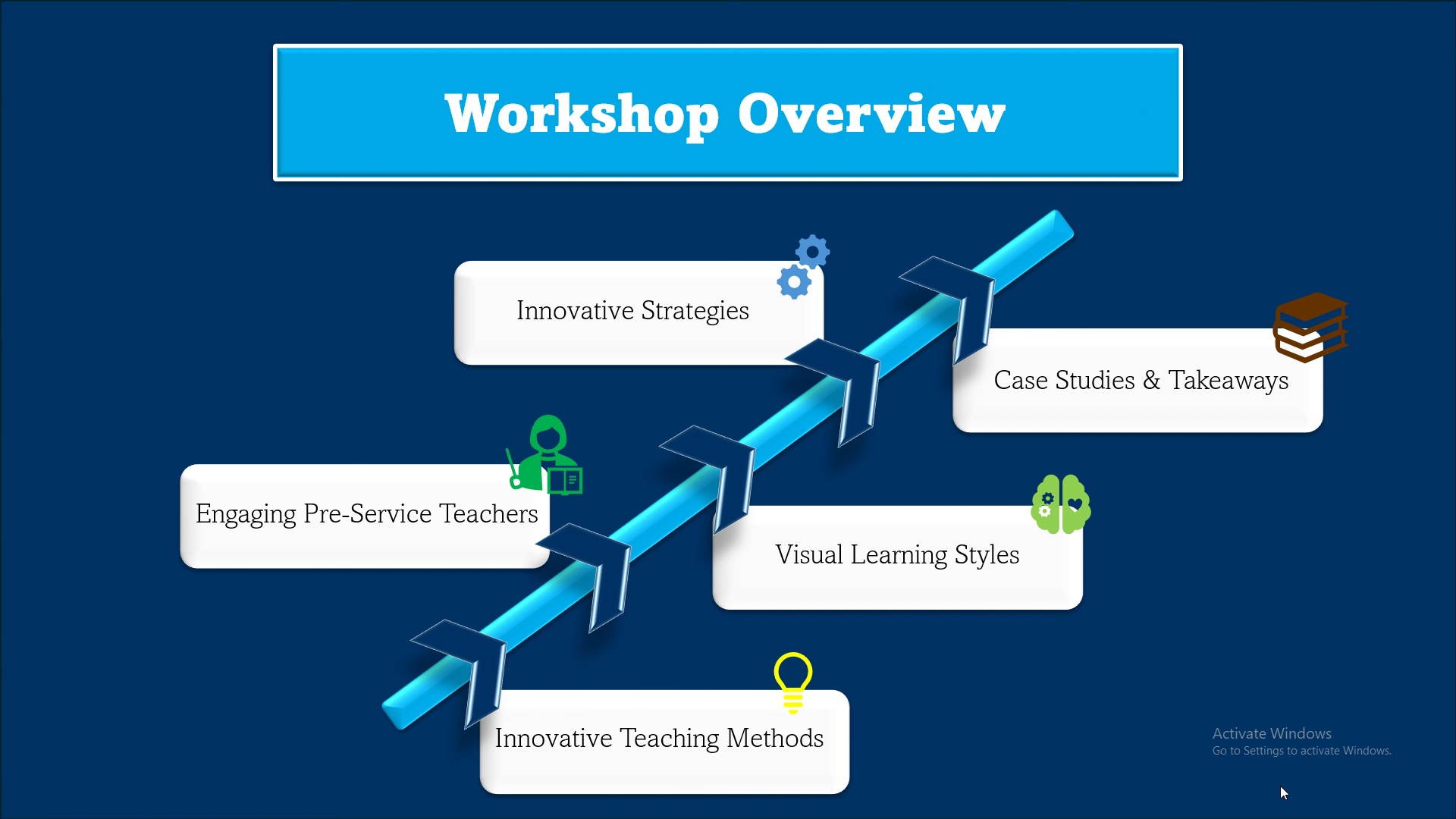 
key(ArrowRight)
 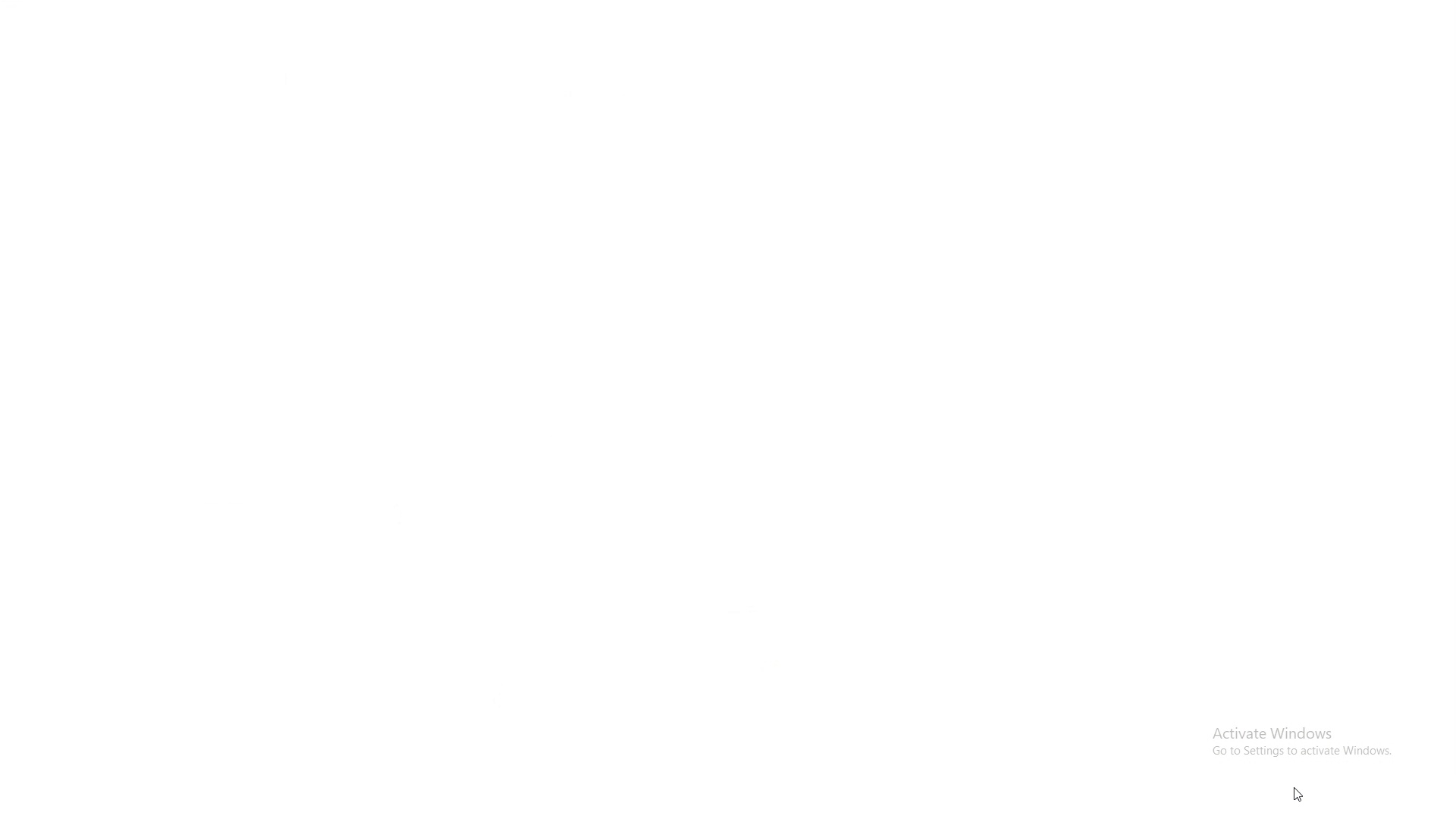 
key(Escape)
 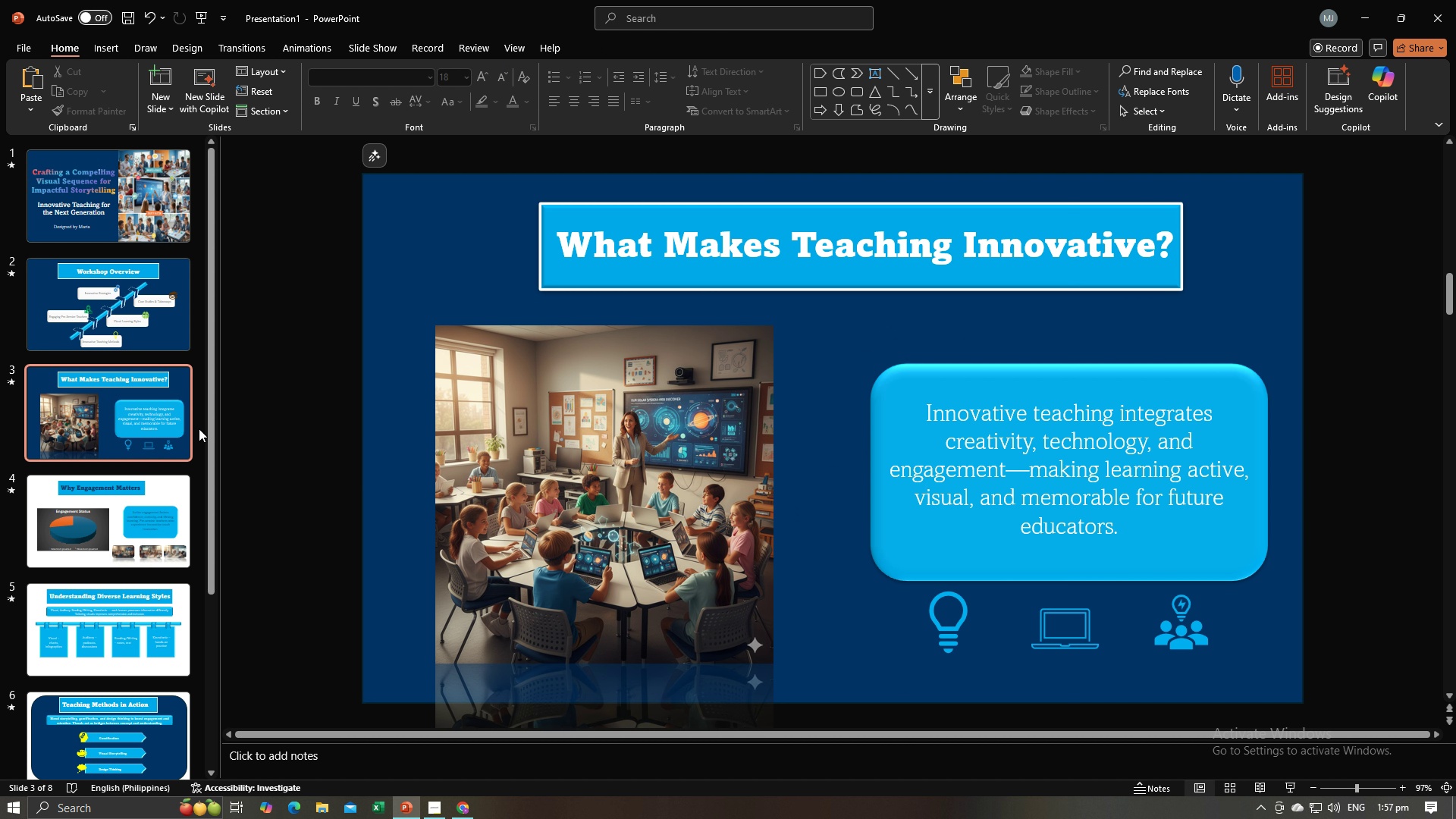 
left_click([116, 329])
 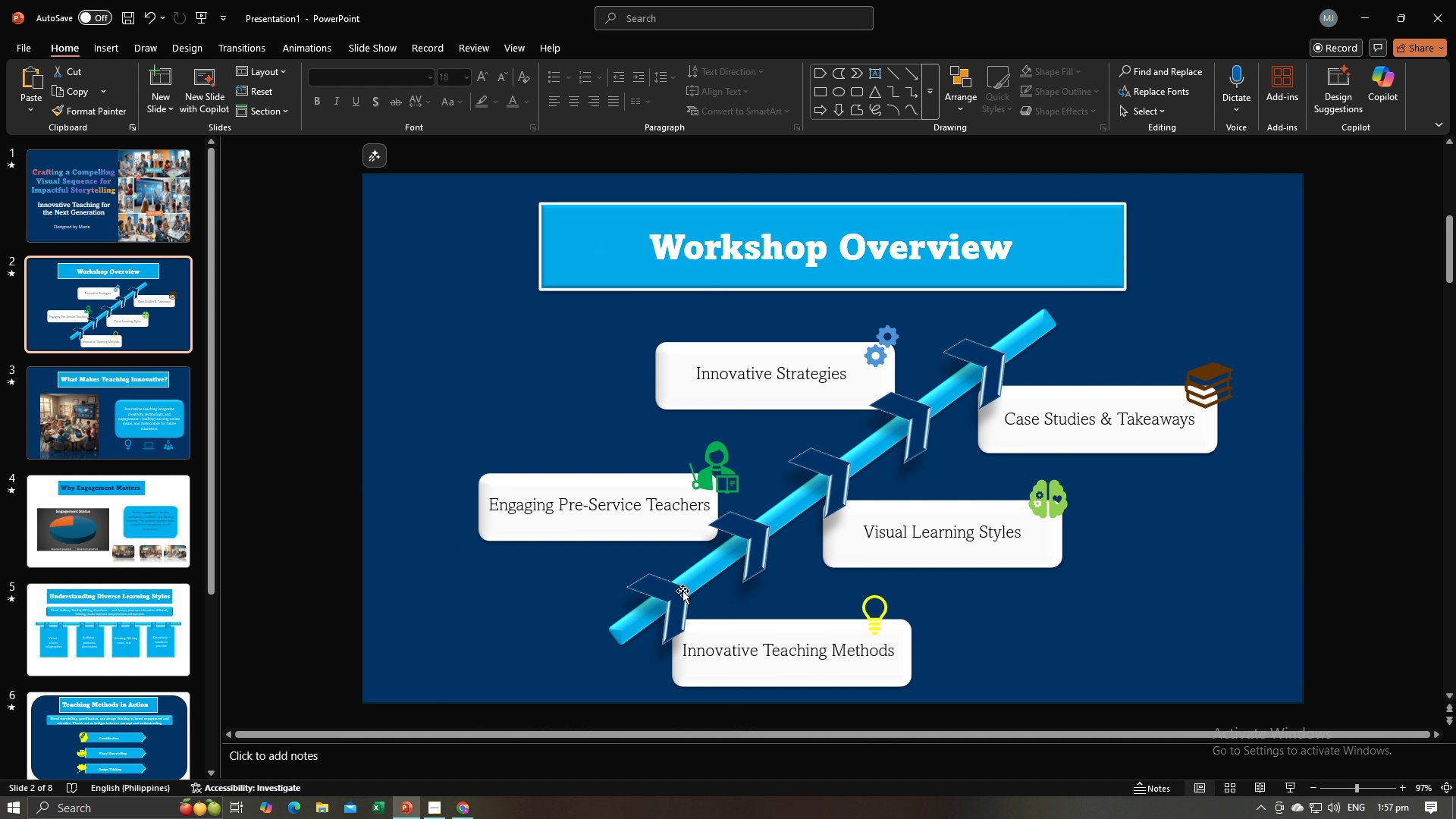 
left_click([362, 353])
 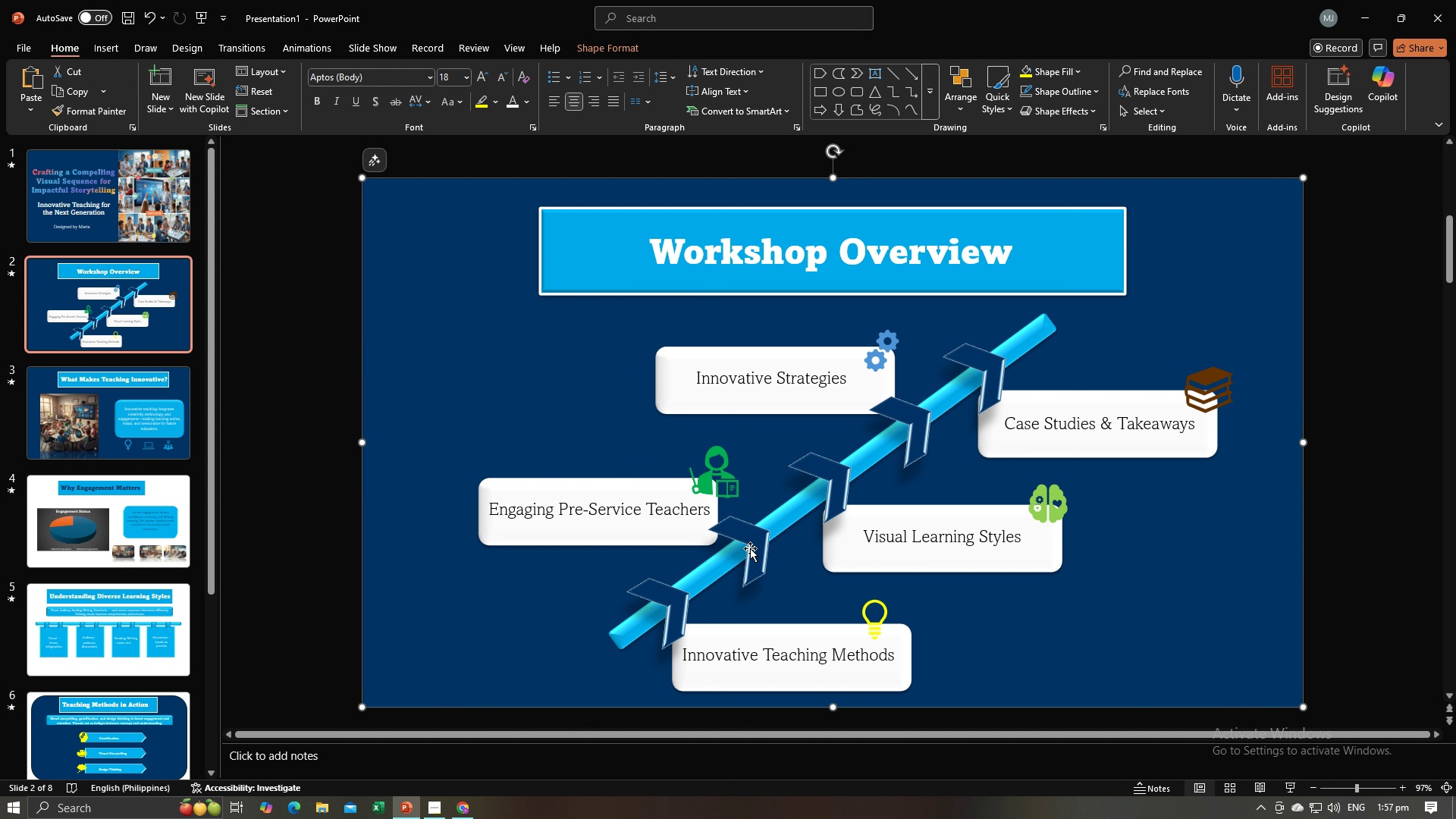 
hold_key(key=ControlLeft, duration=1.54)
 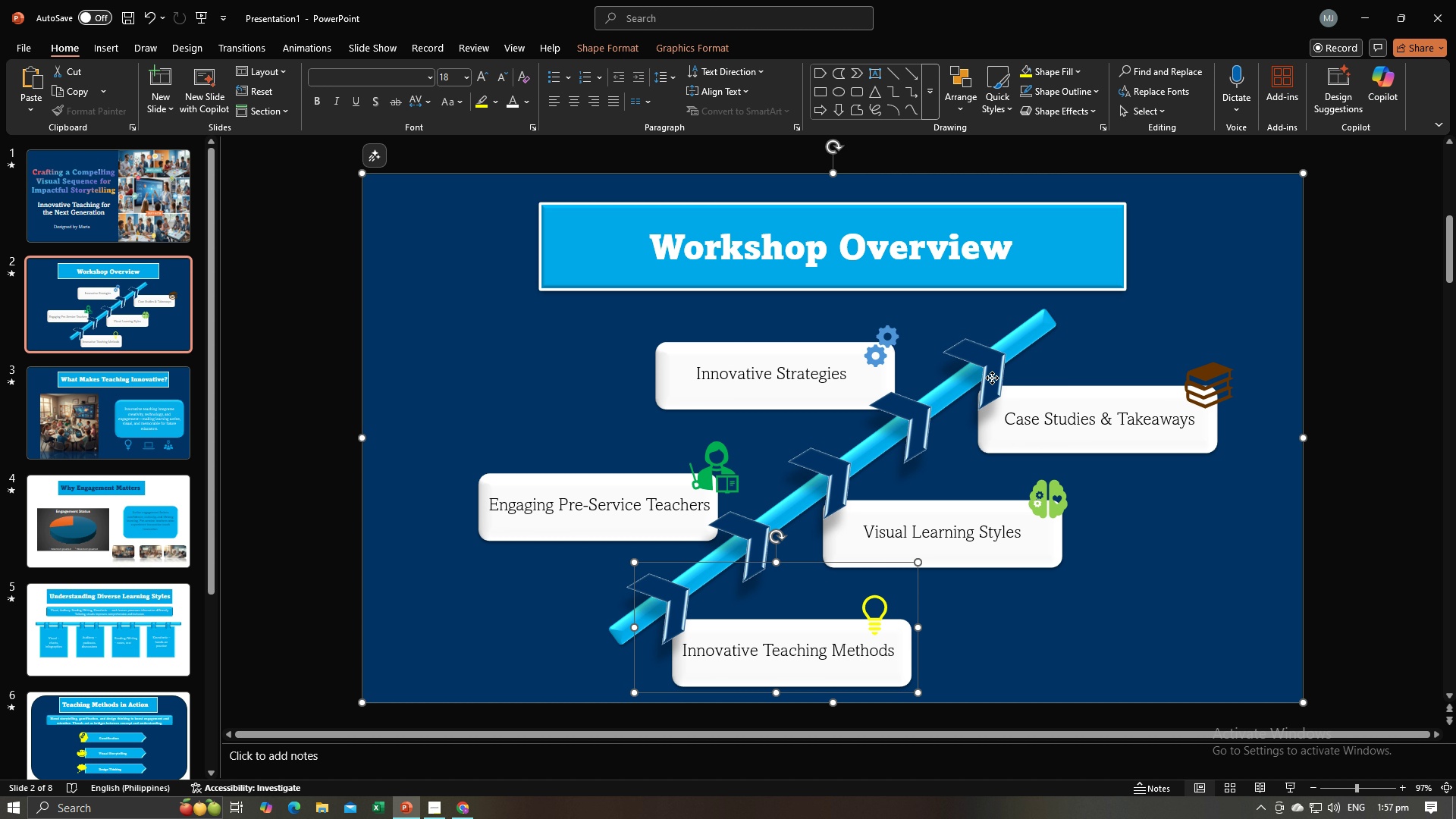 
left_click([992, 378])
 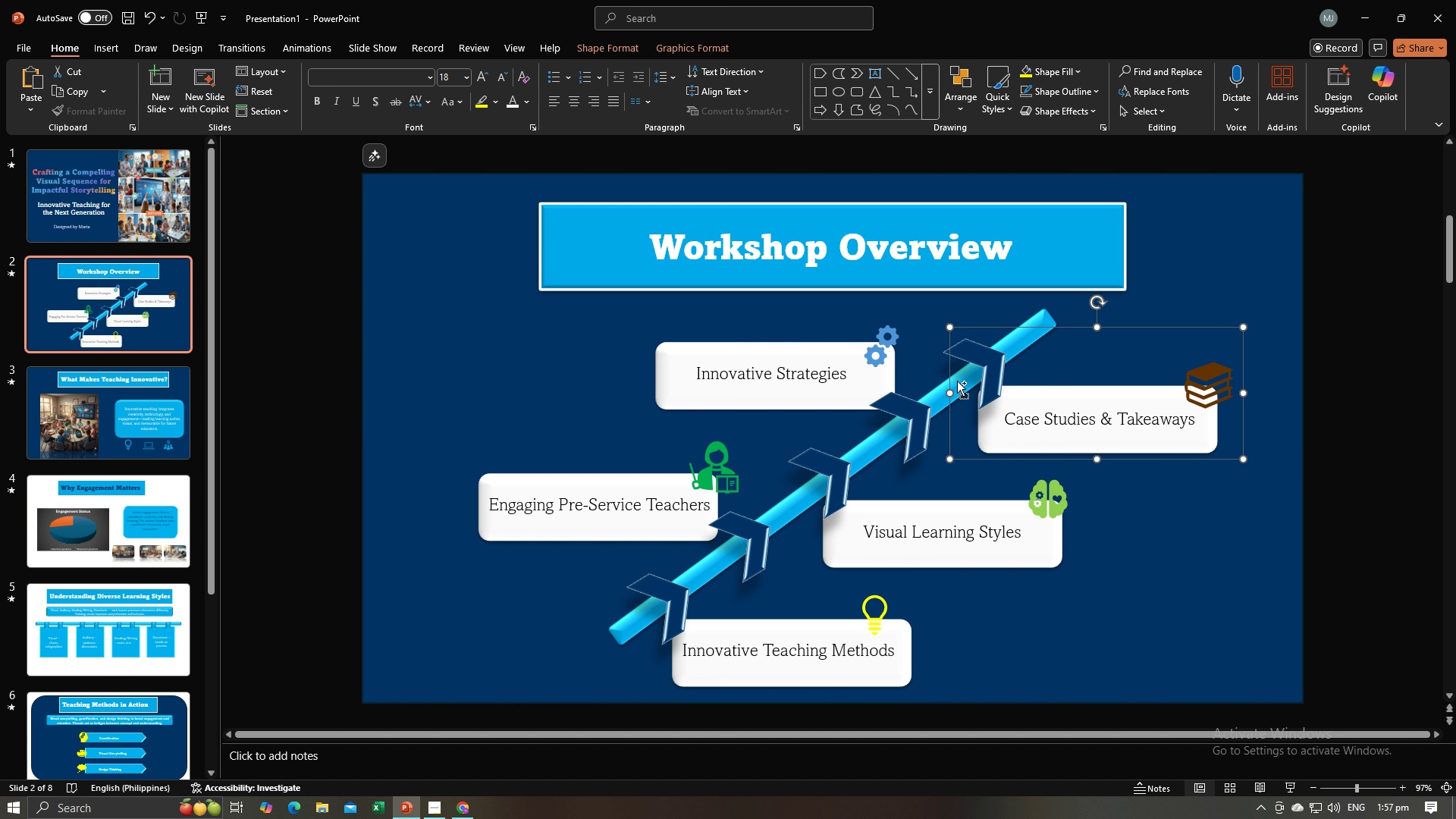 
hold_key(key=ControlLeft, duration=1.53)
left_click([914, 411])
 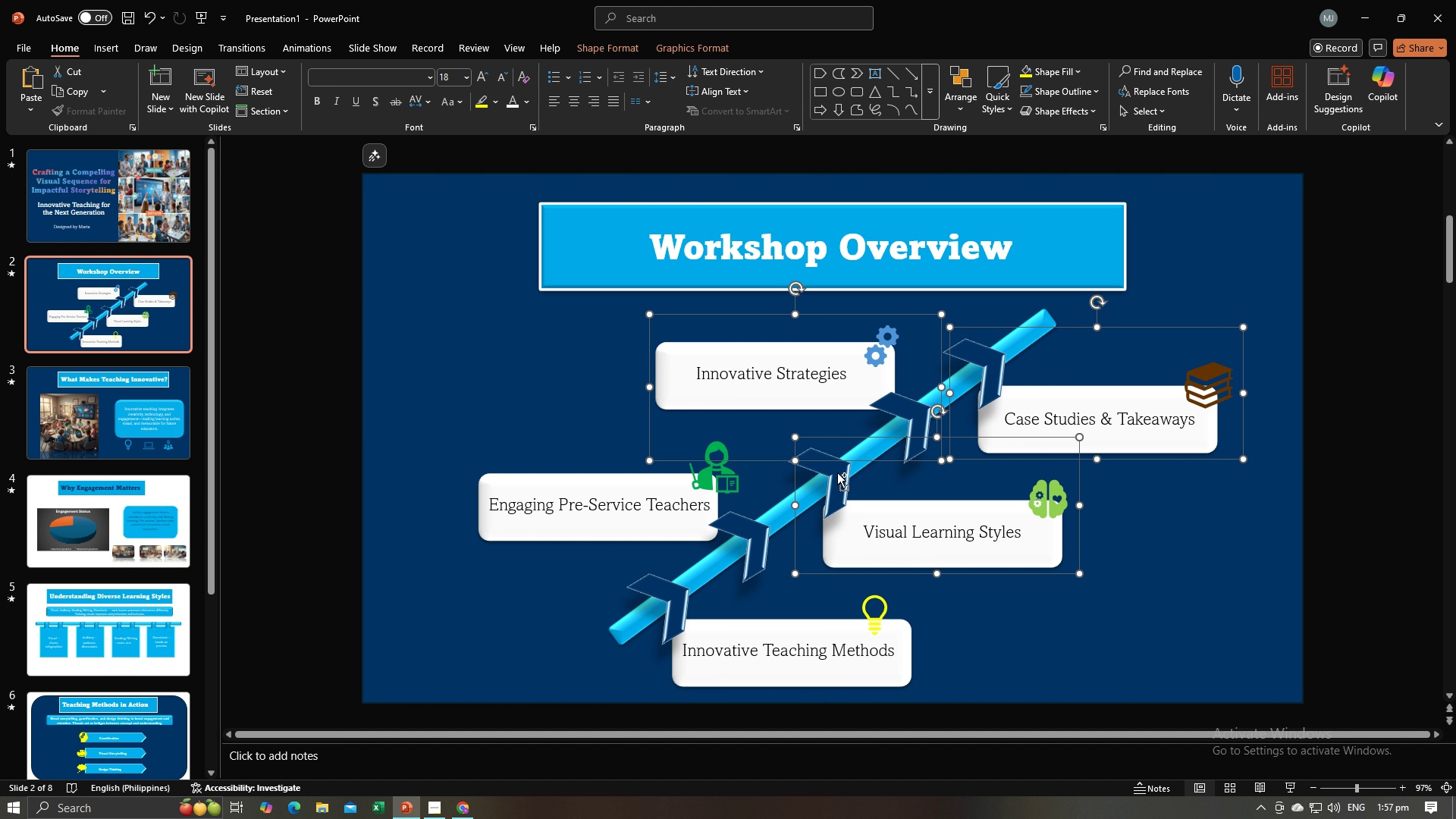 
left_click([837, 472])
 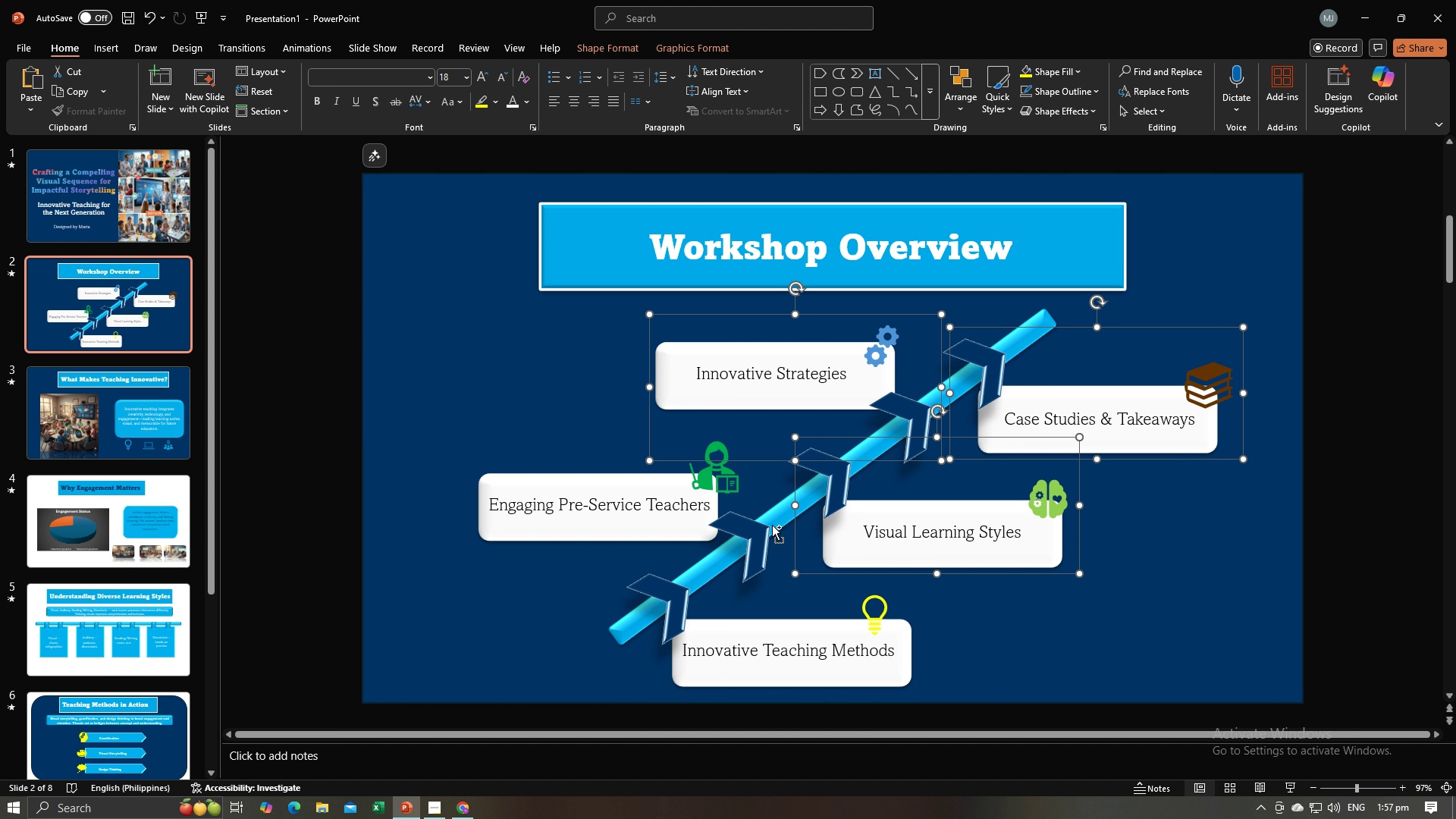 
hold_key(key=ControlLeft, duration=1.51)
left_click([758, 529])
 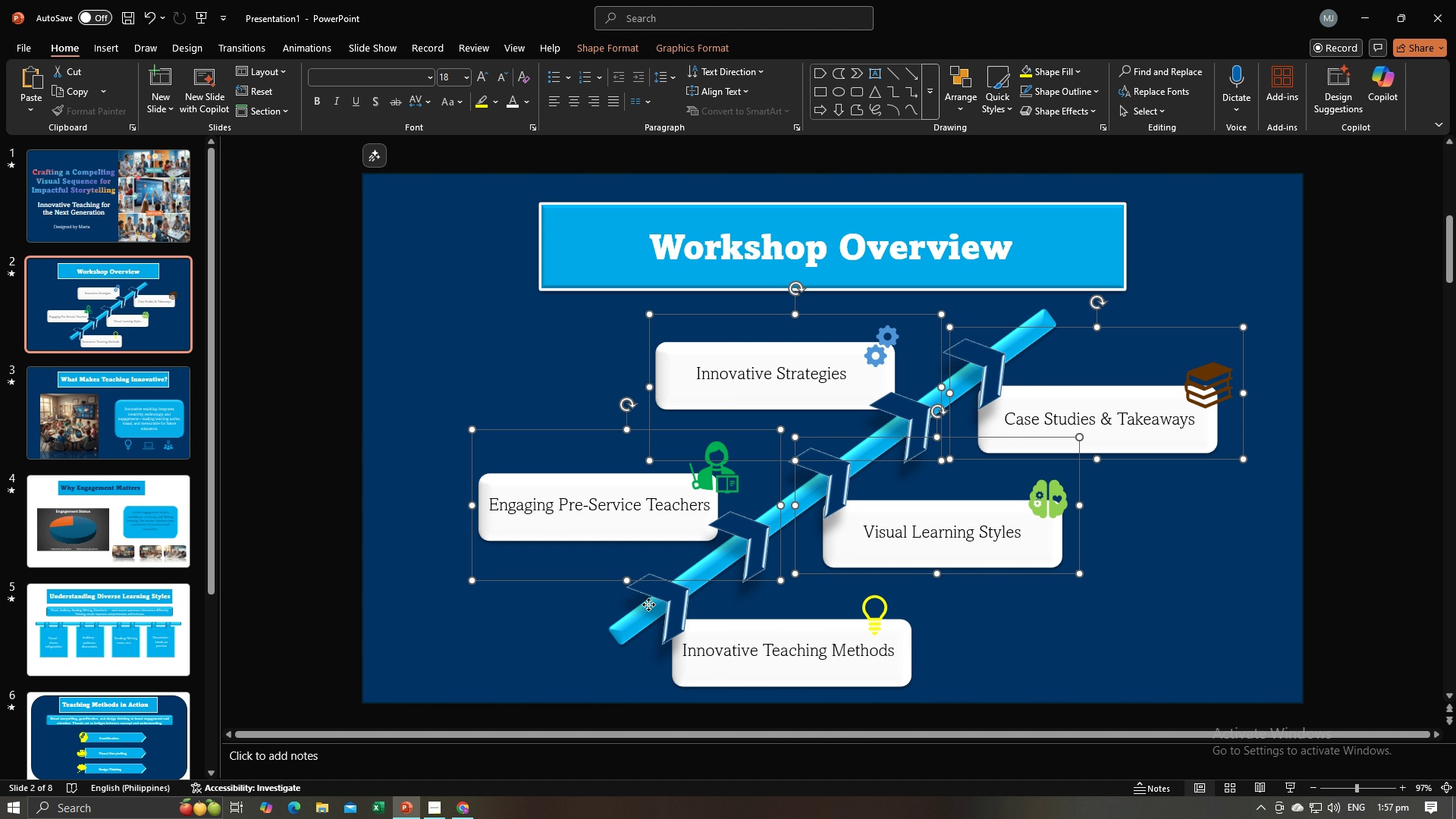 
left_click([648, 604])
 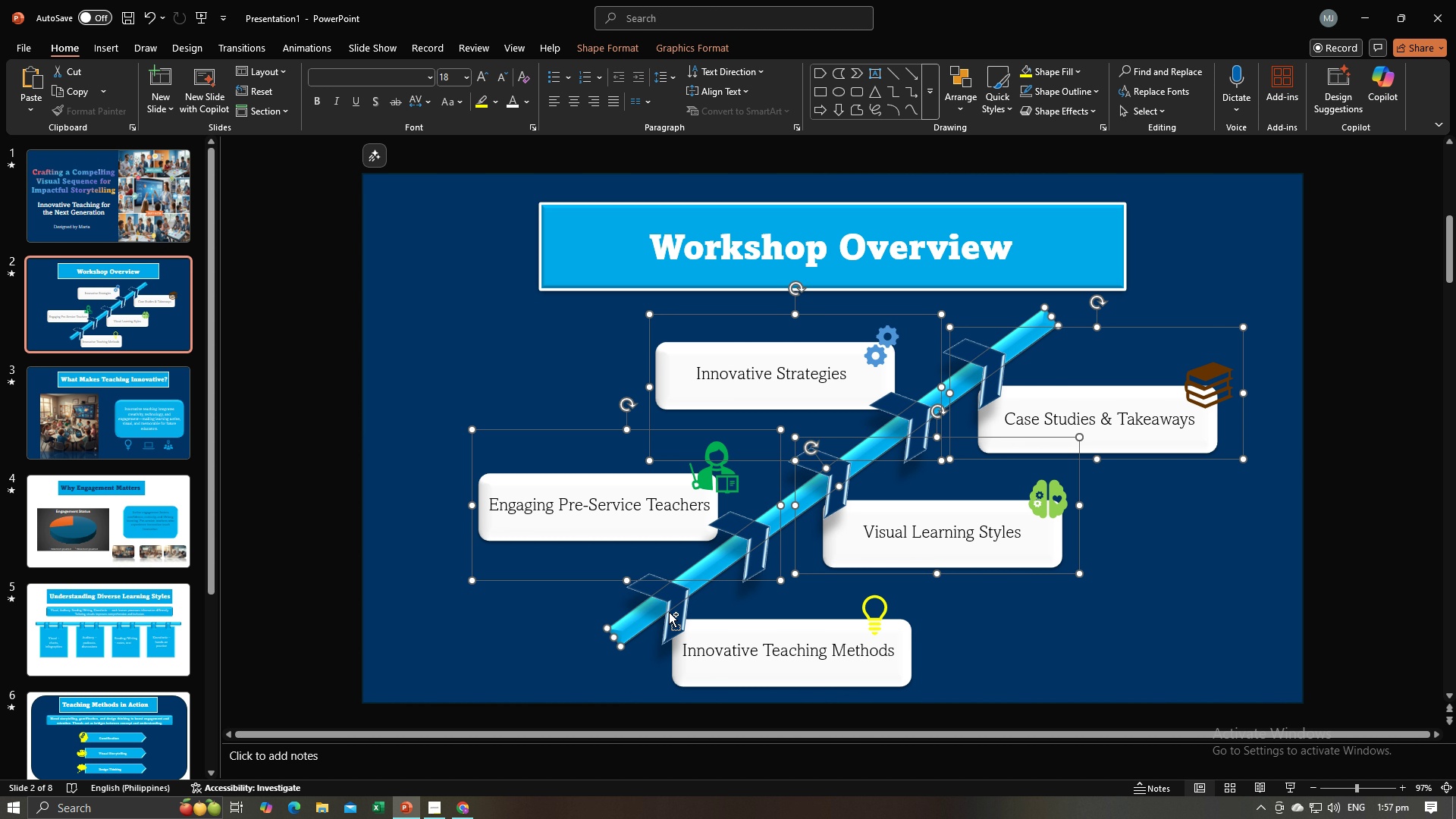 
hold_key(key=ControlLeft, duration=1.51)
left_click([646, 608])
 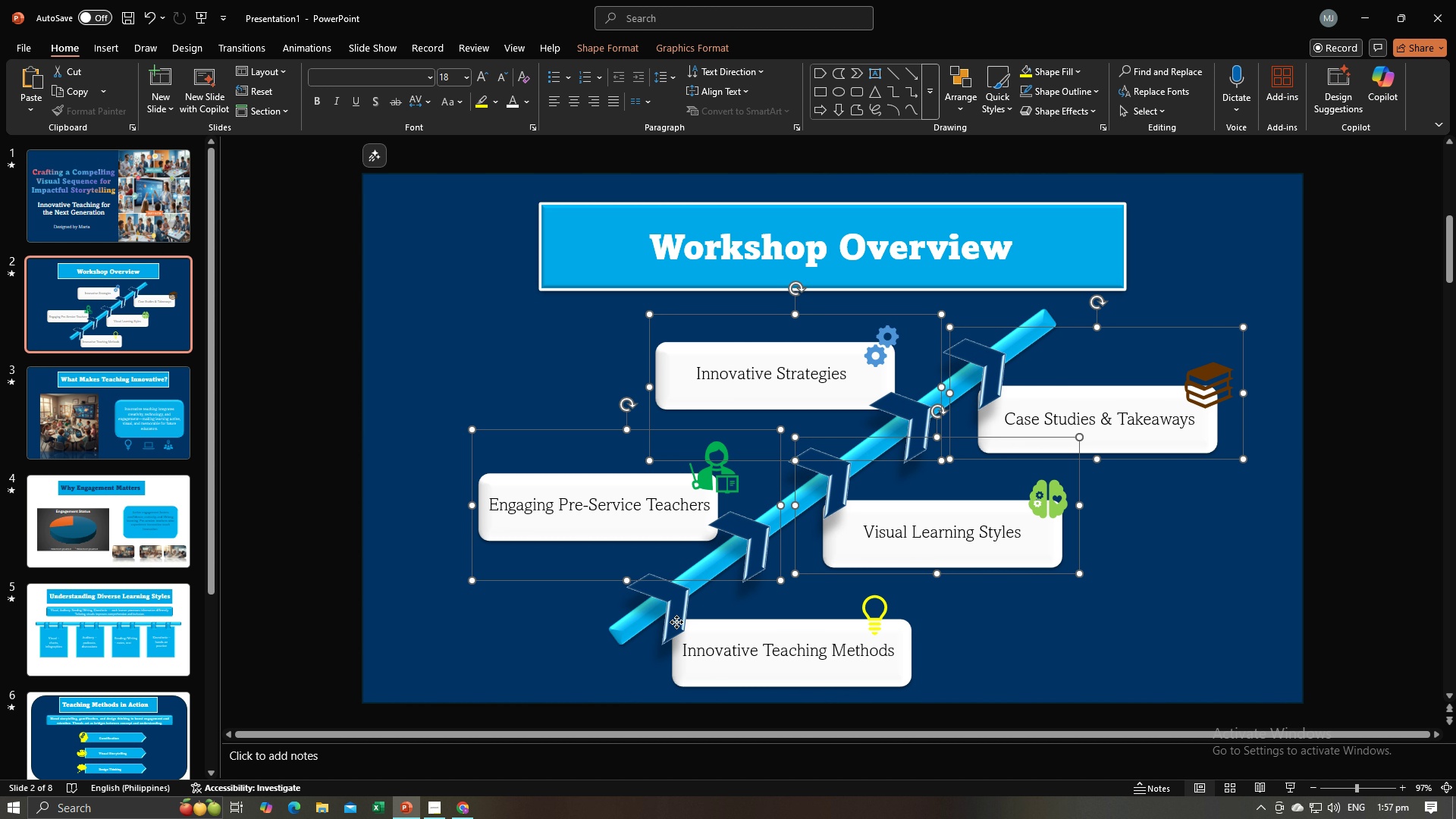 
left_click([676, 622])
 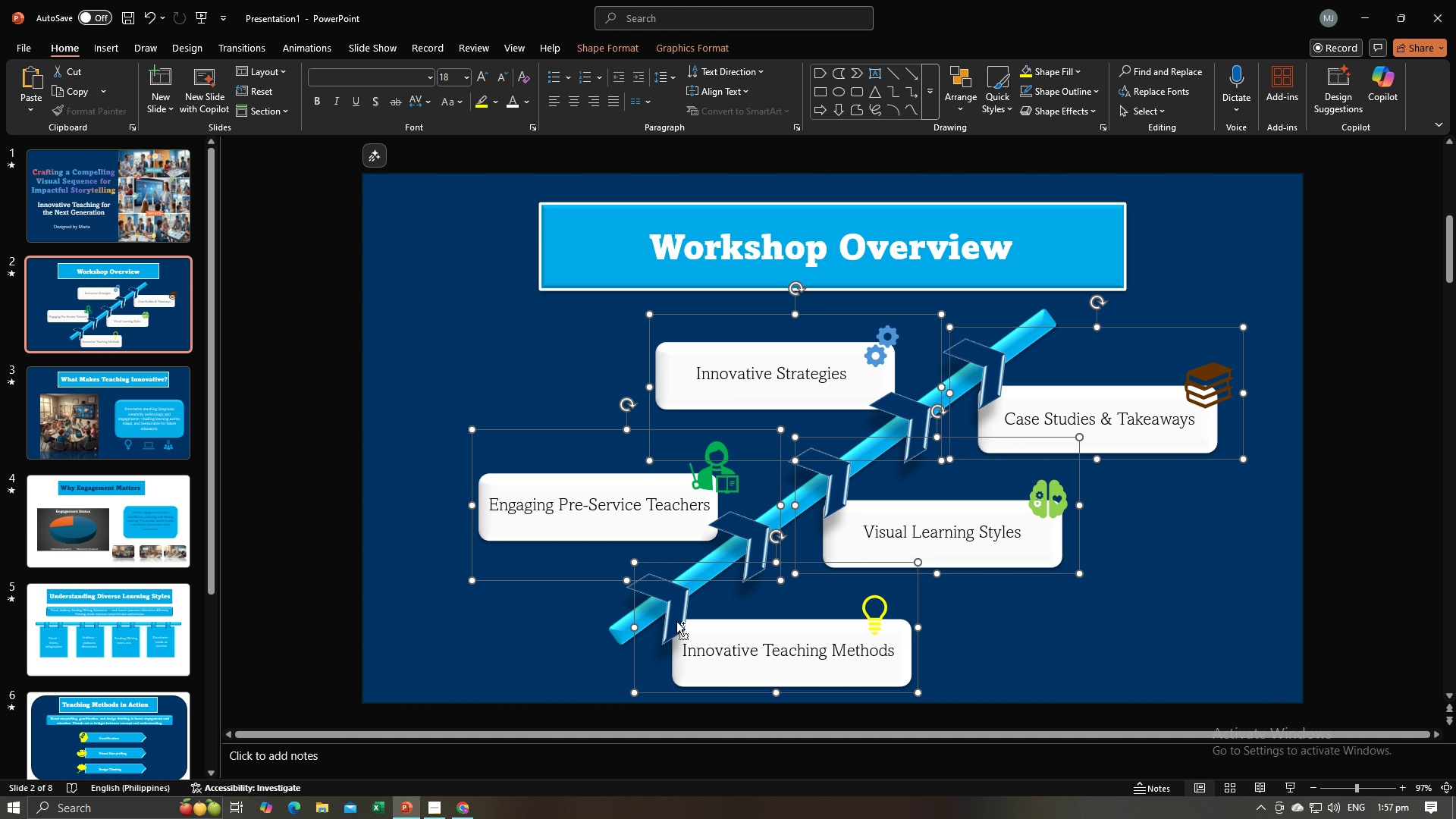 
hold_key(key=ControlLeft, duration=0.41)
 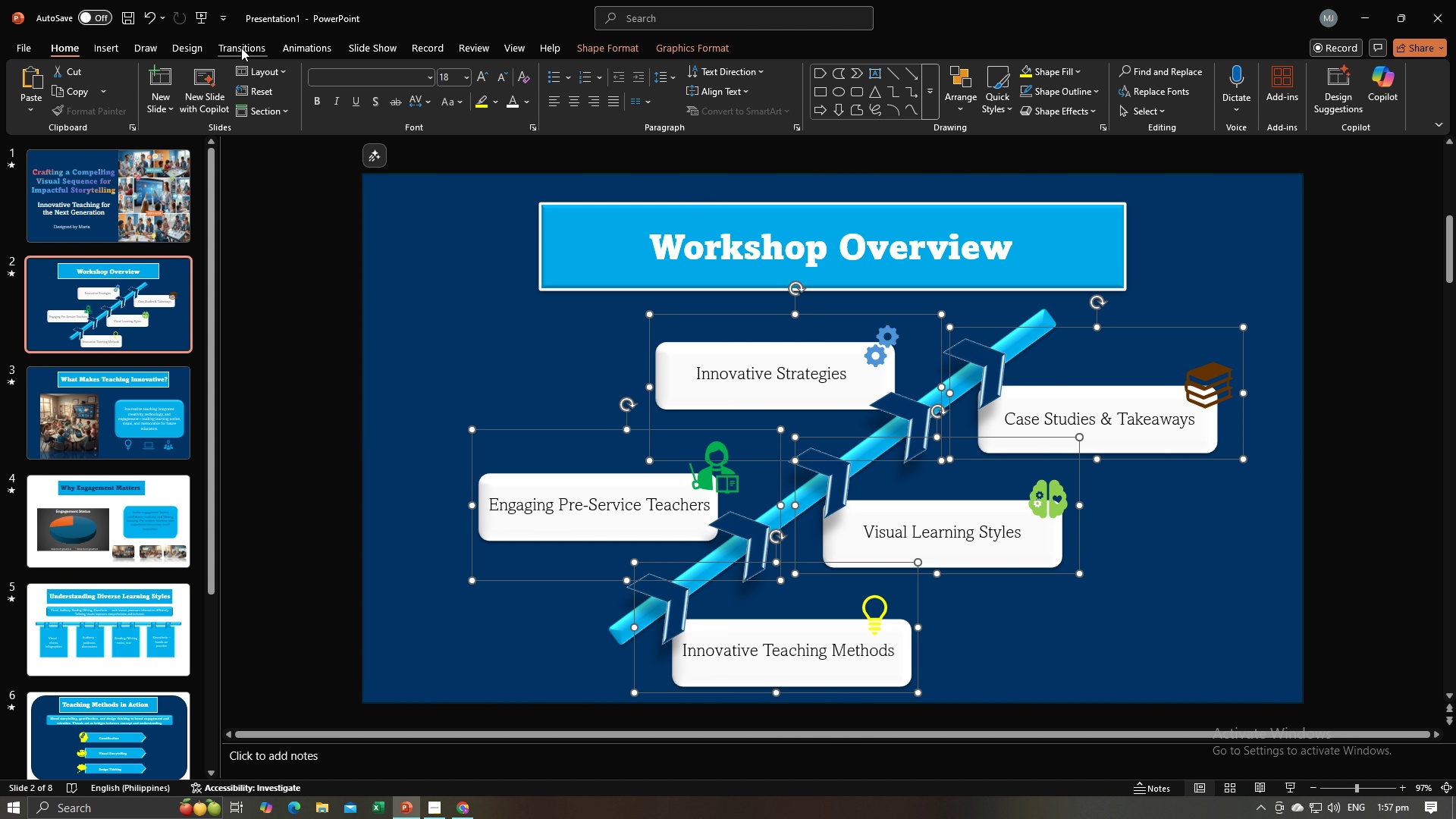 
left_click([304, 48])
 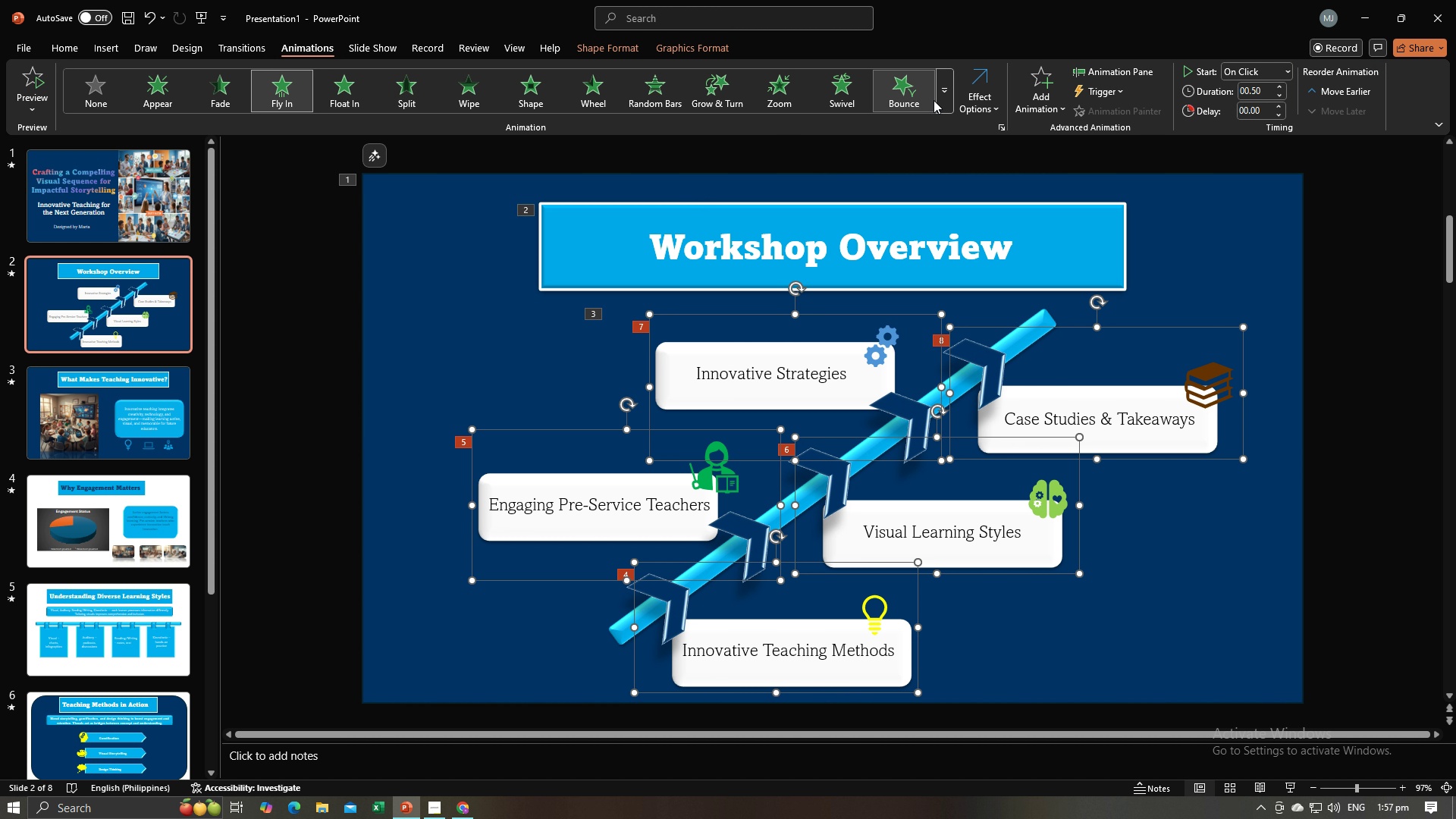 
left_click([971, 90])
 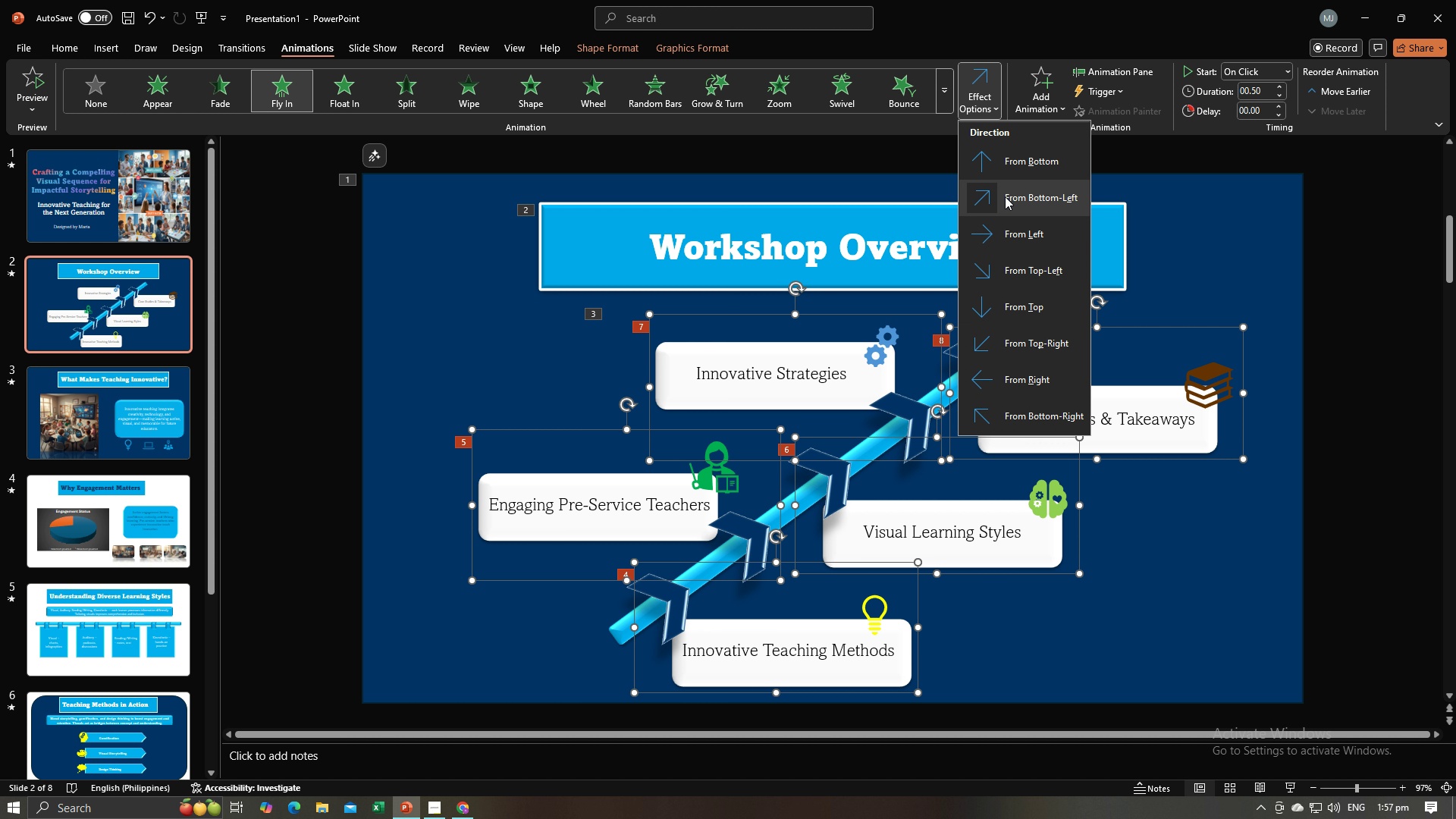 
left_click([1005, 196])
 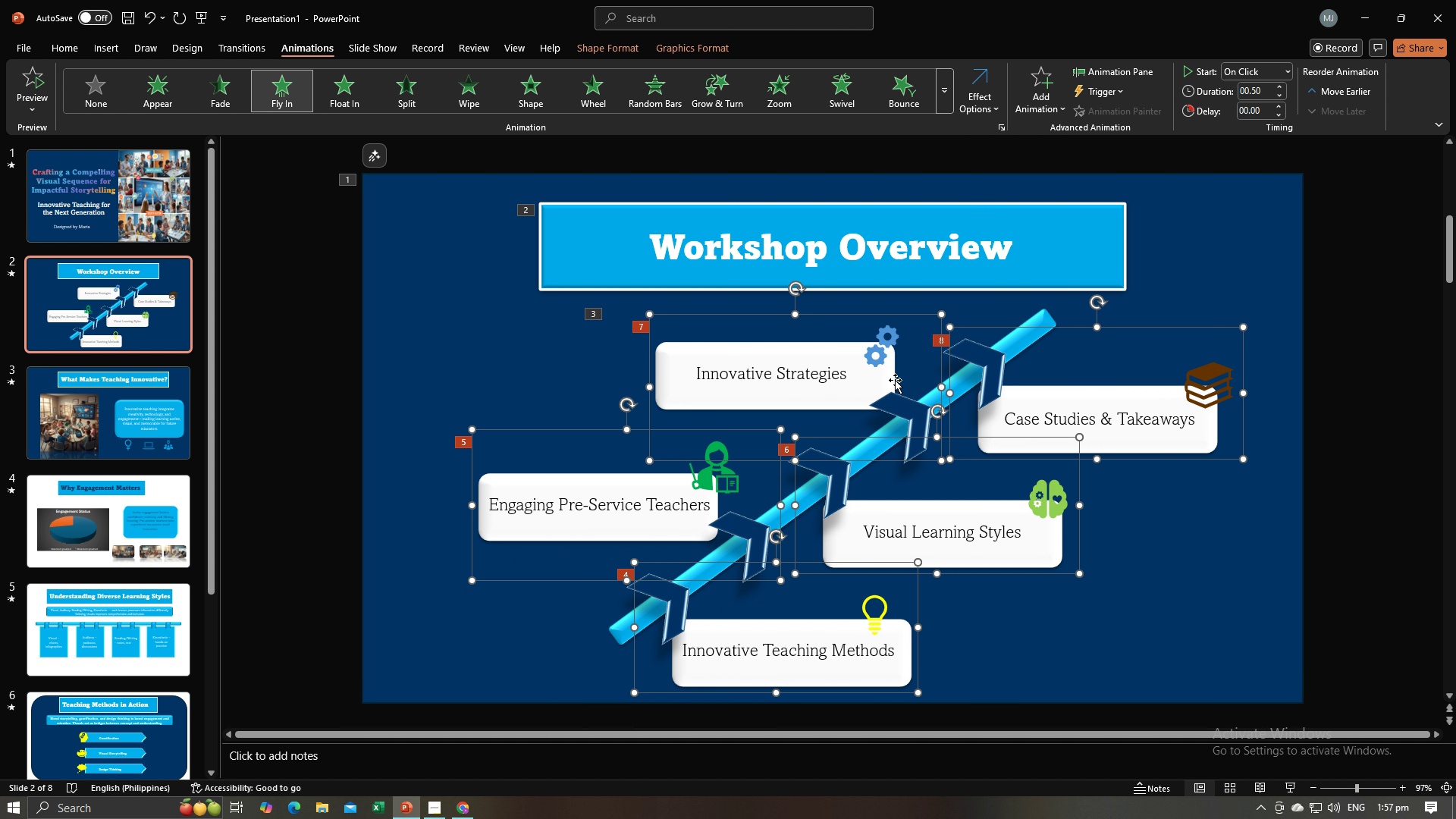 
wait(5.7)
 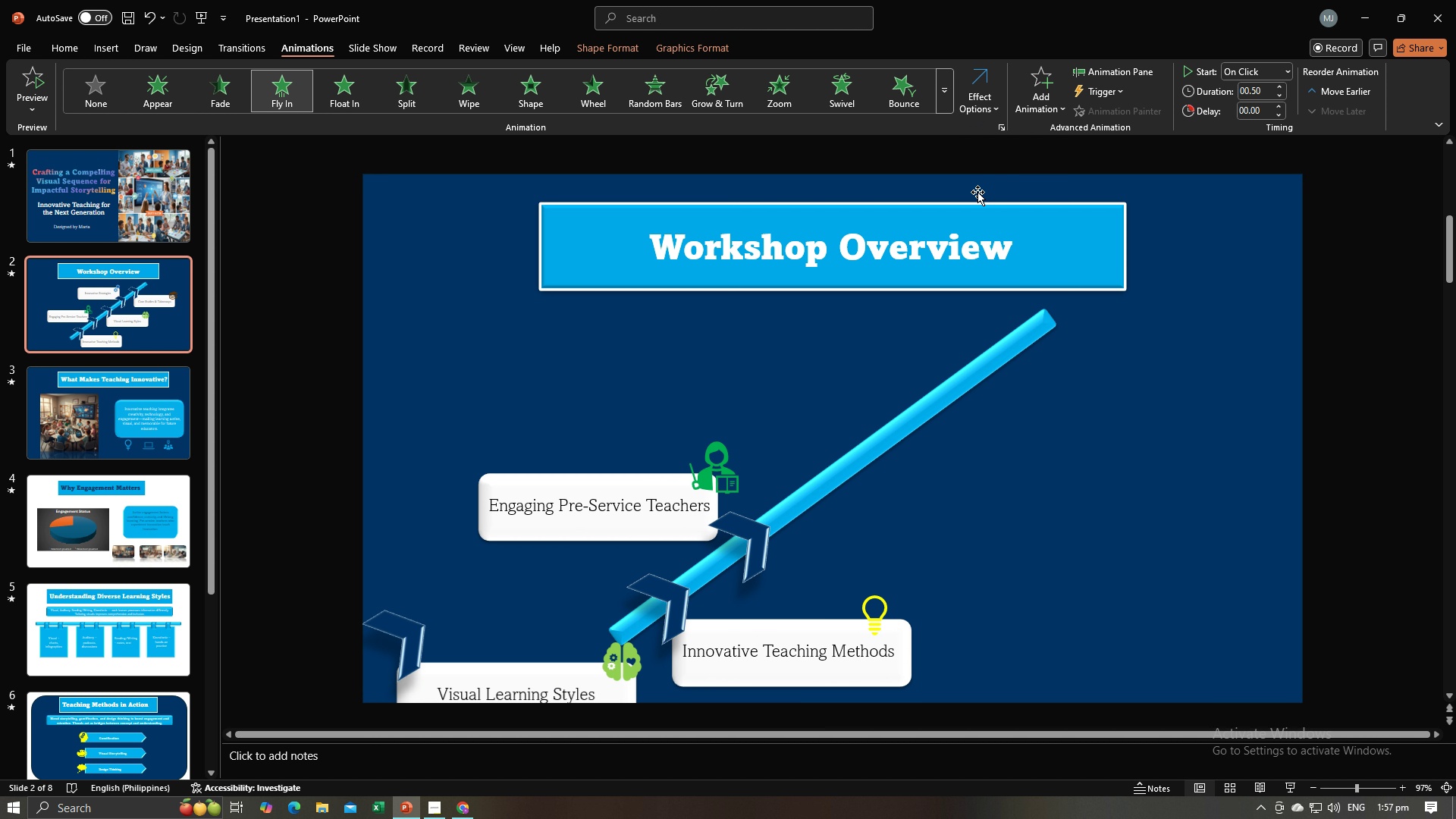 
left_click([557, 409])
 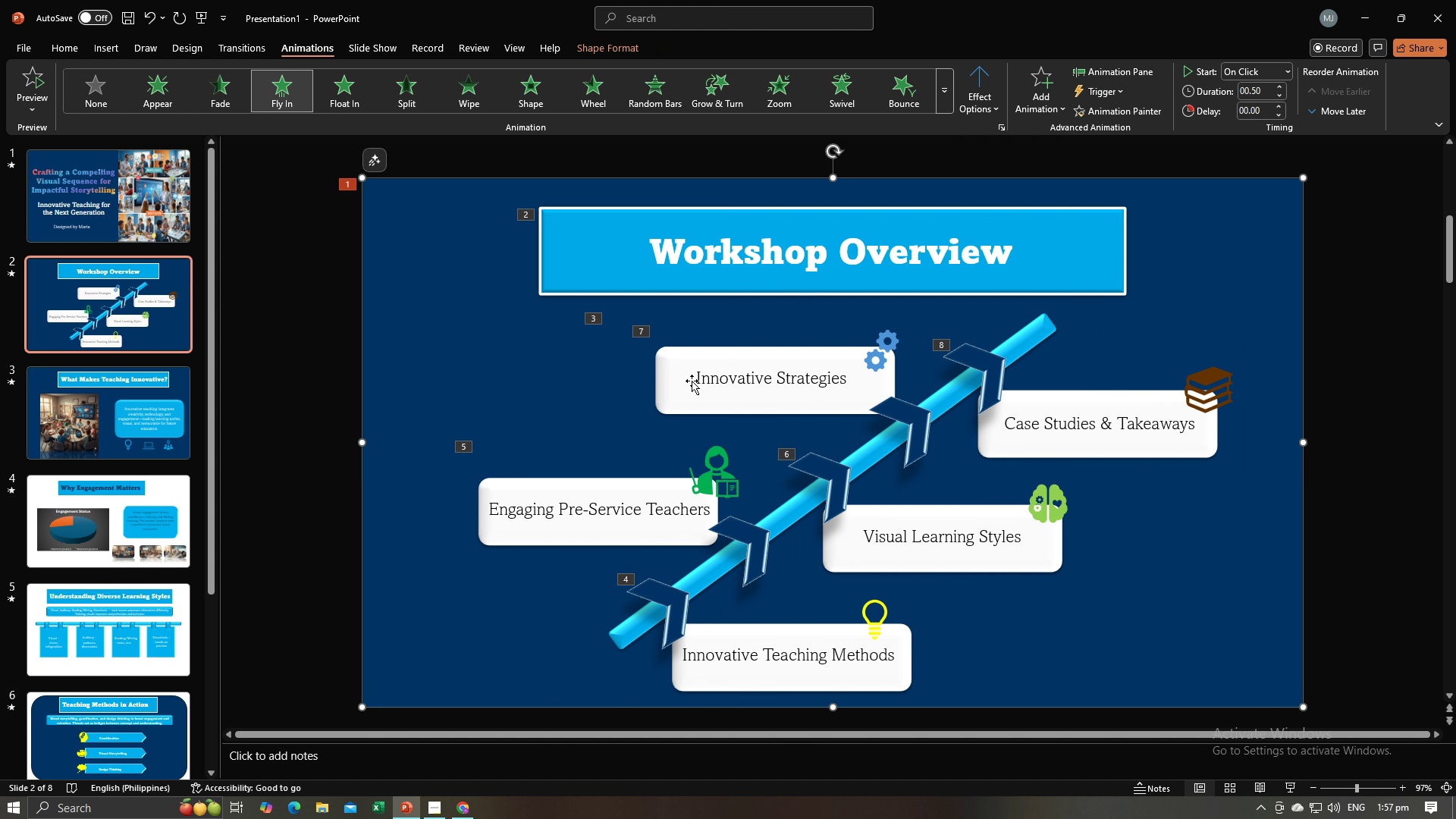 
left_click([692, 381])
 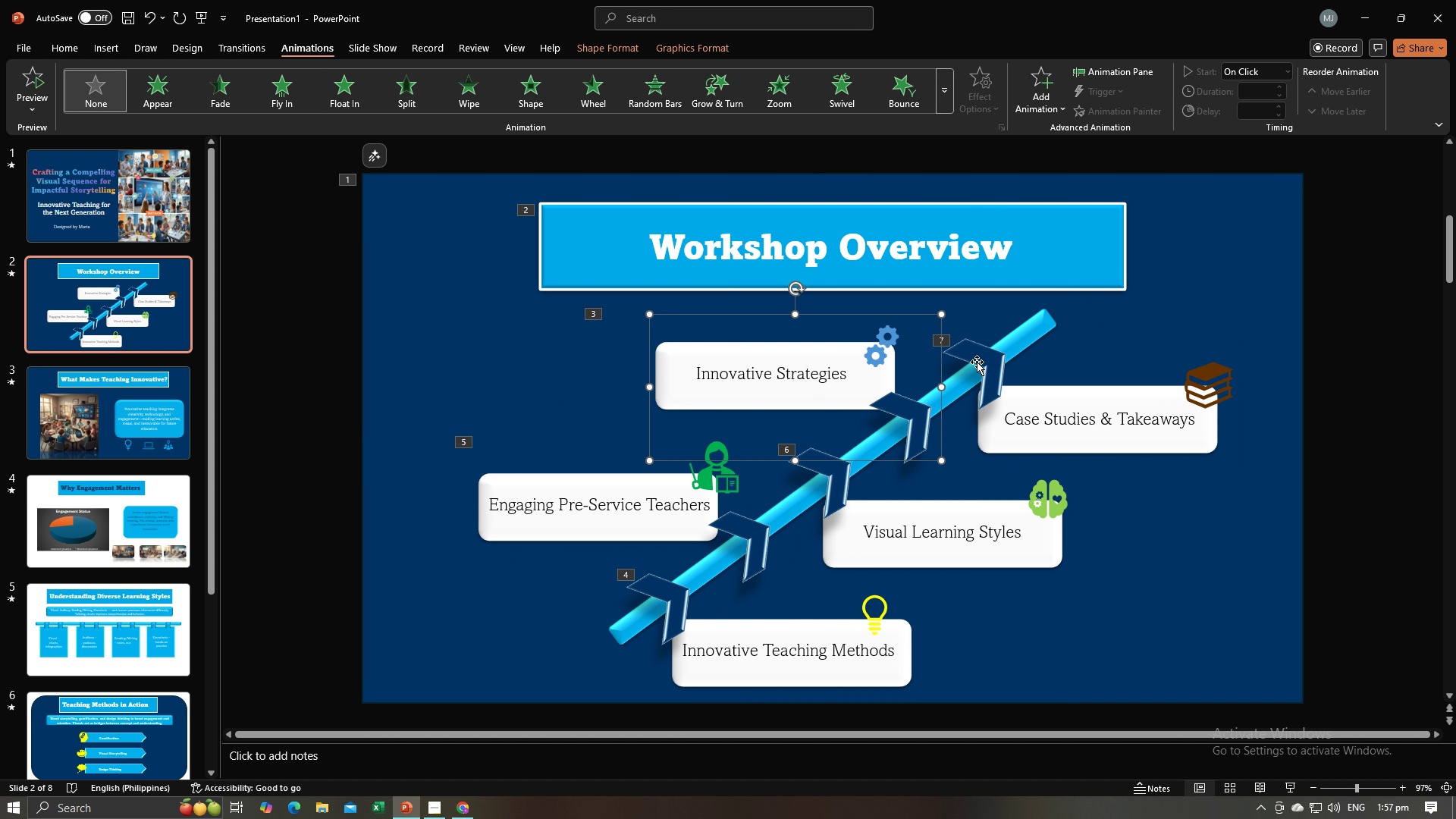 
left_click([1027, 405])
 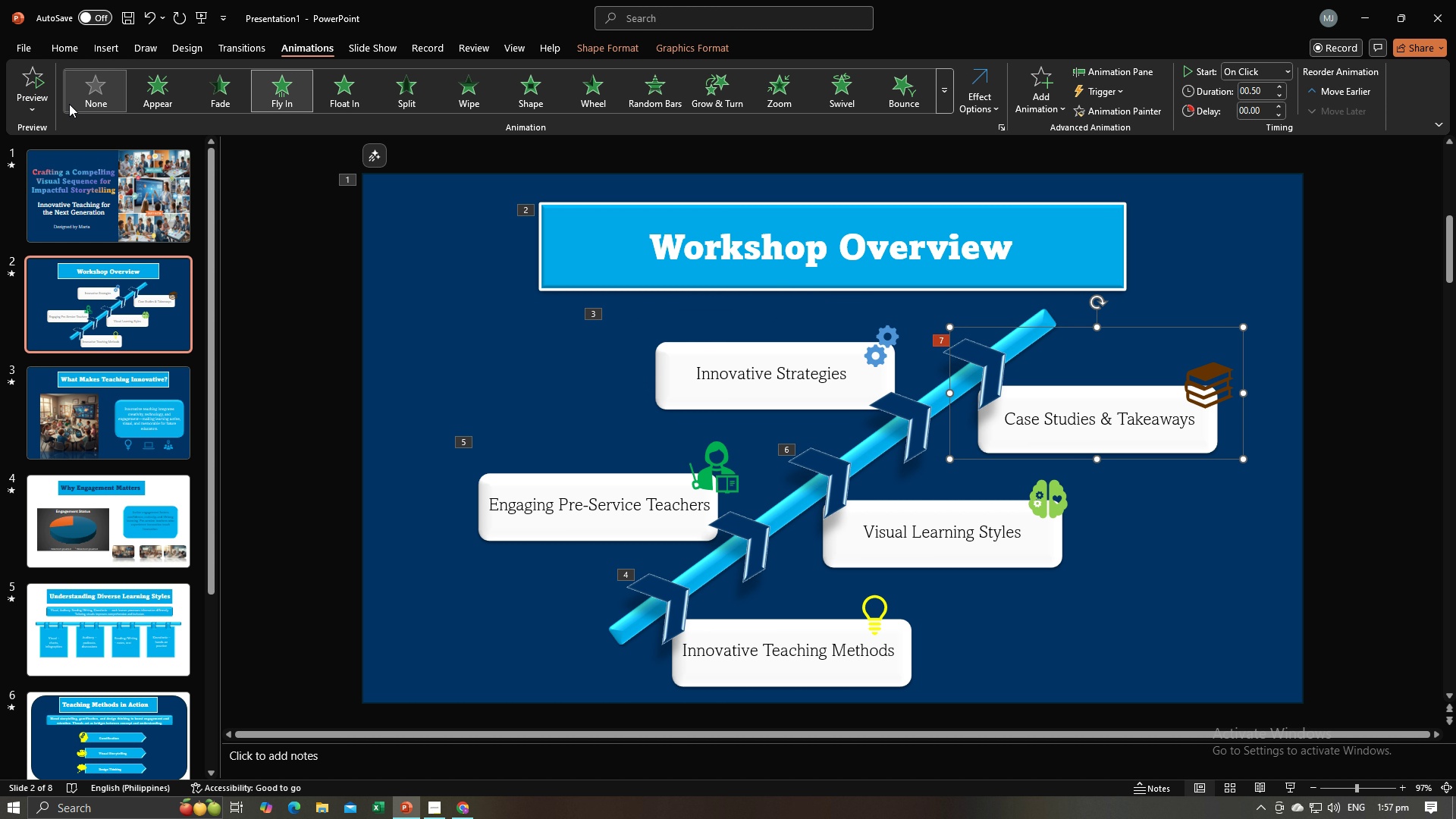 
left_click([75, 101])
 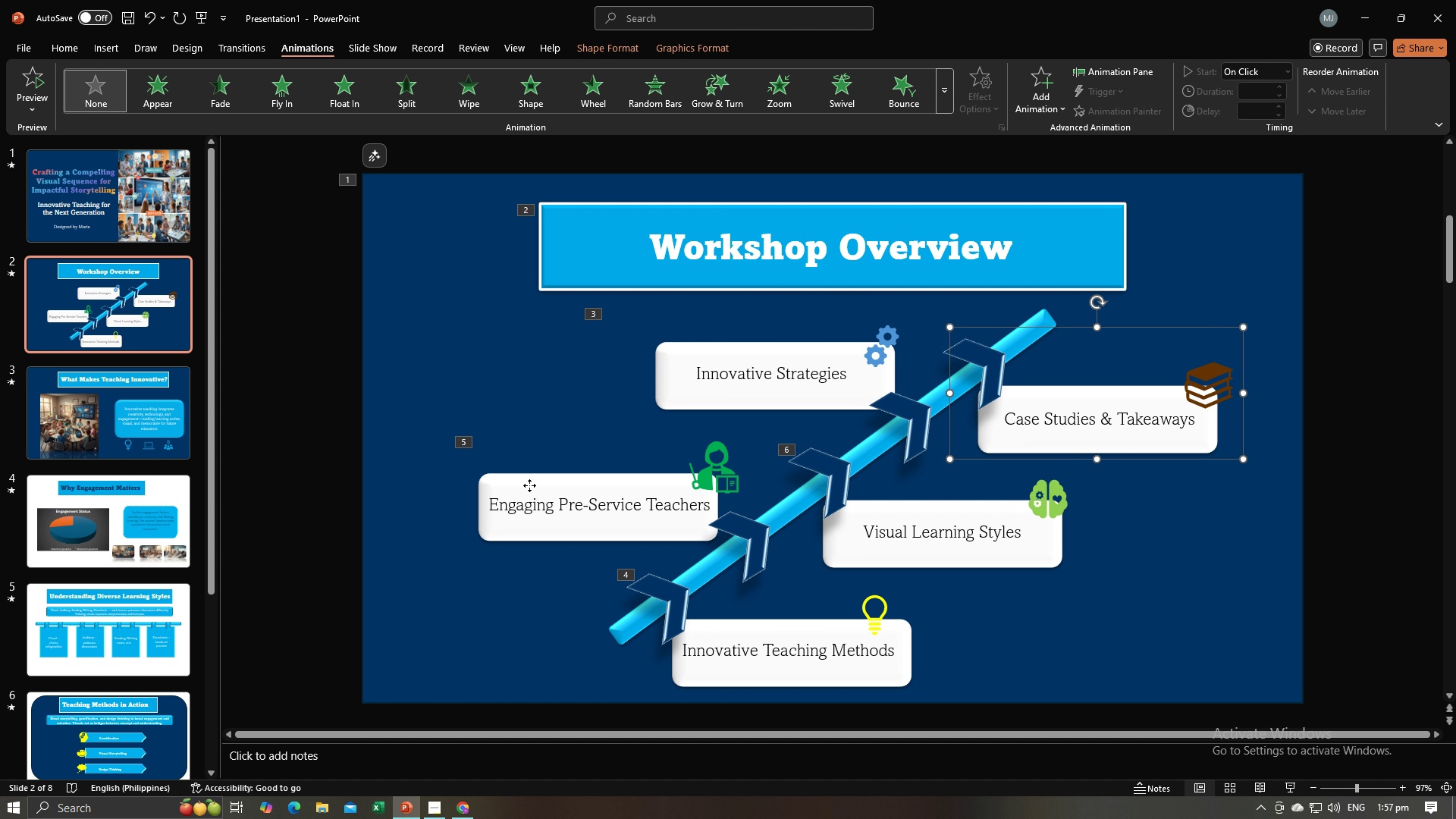 
left_click([529, 485])
 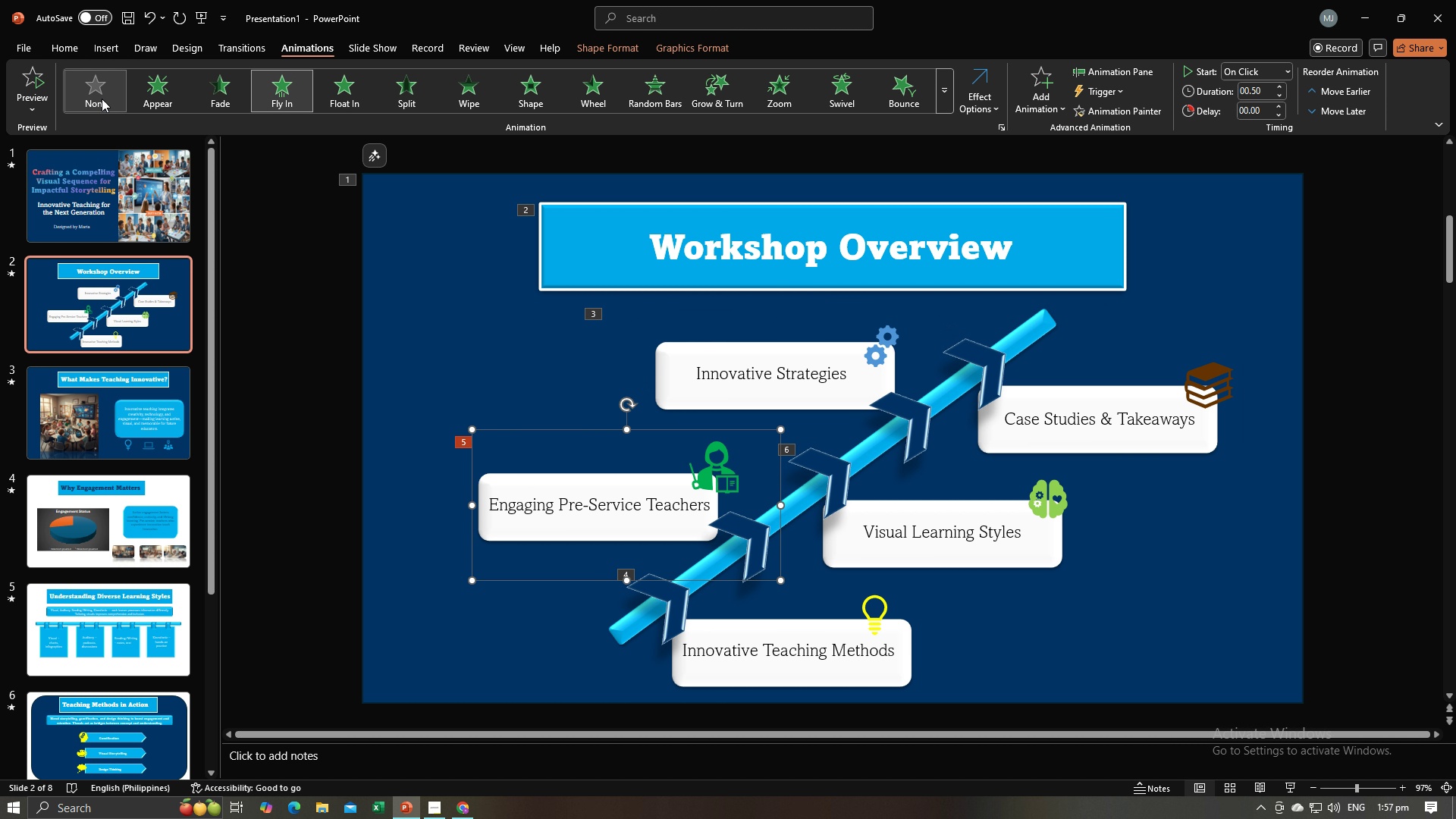 
left_click([101, 99])
 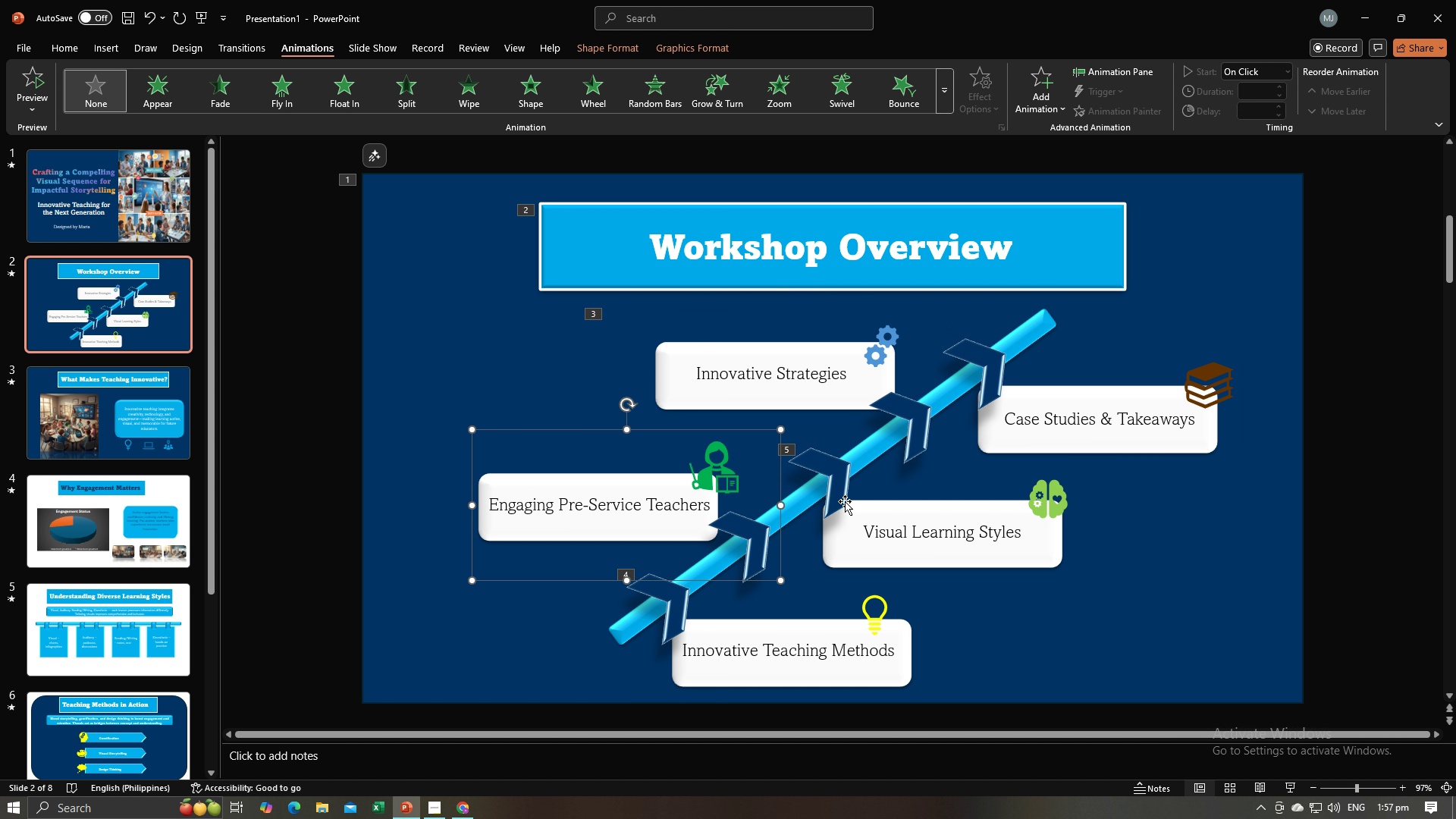 
left_click([846, 503])
 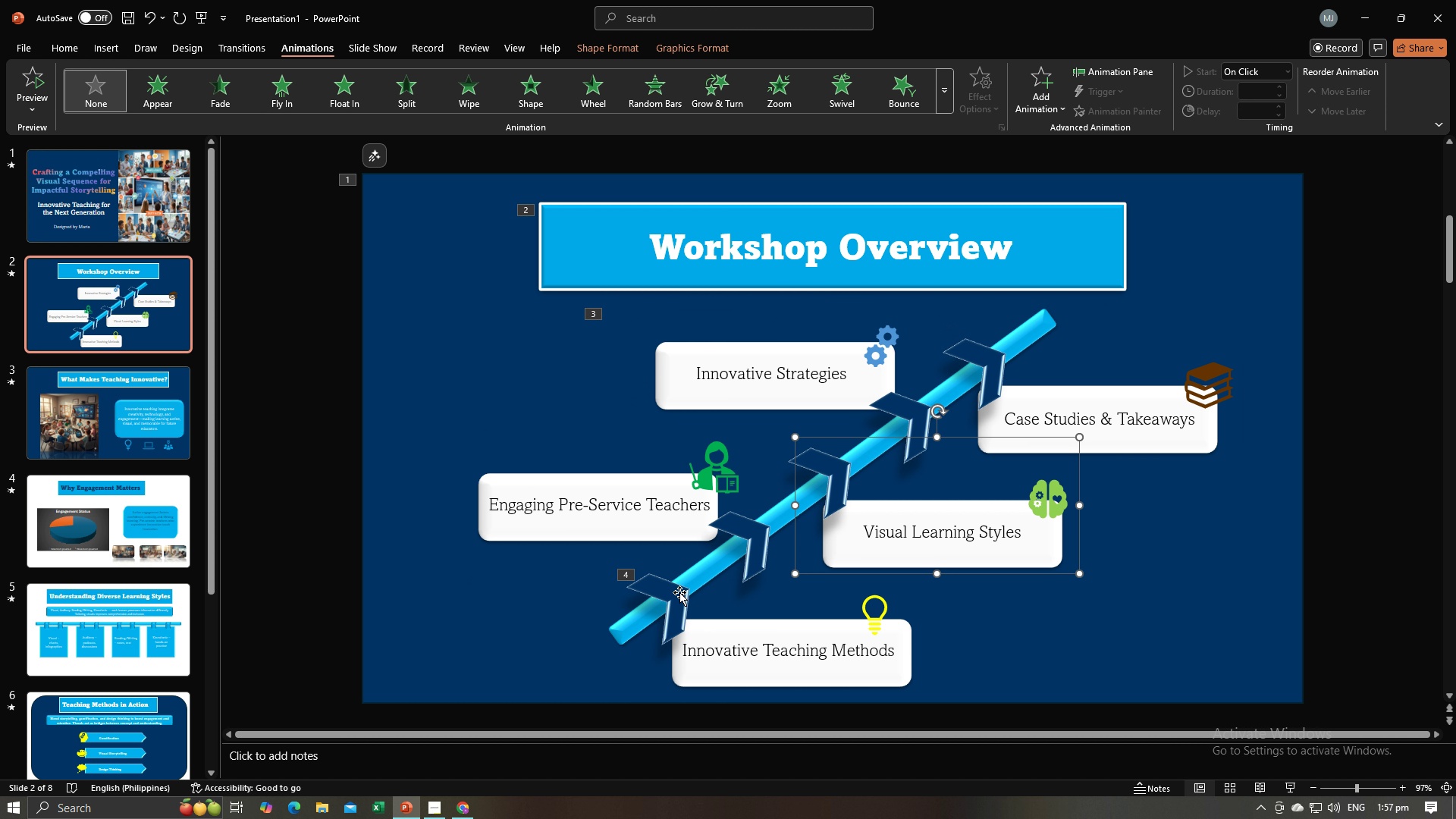 
left_click([686, 621])
 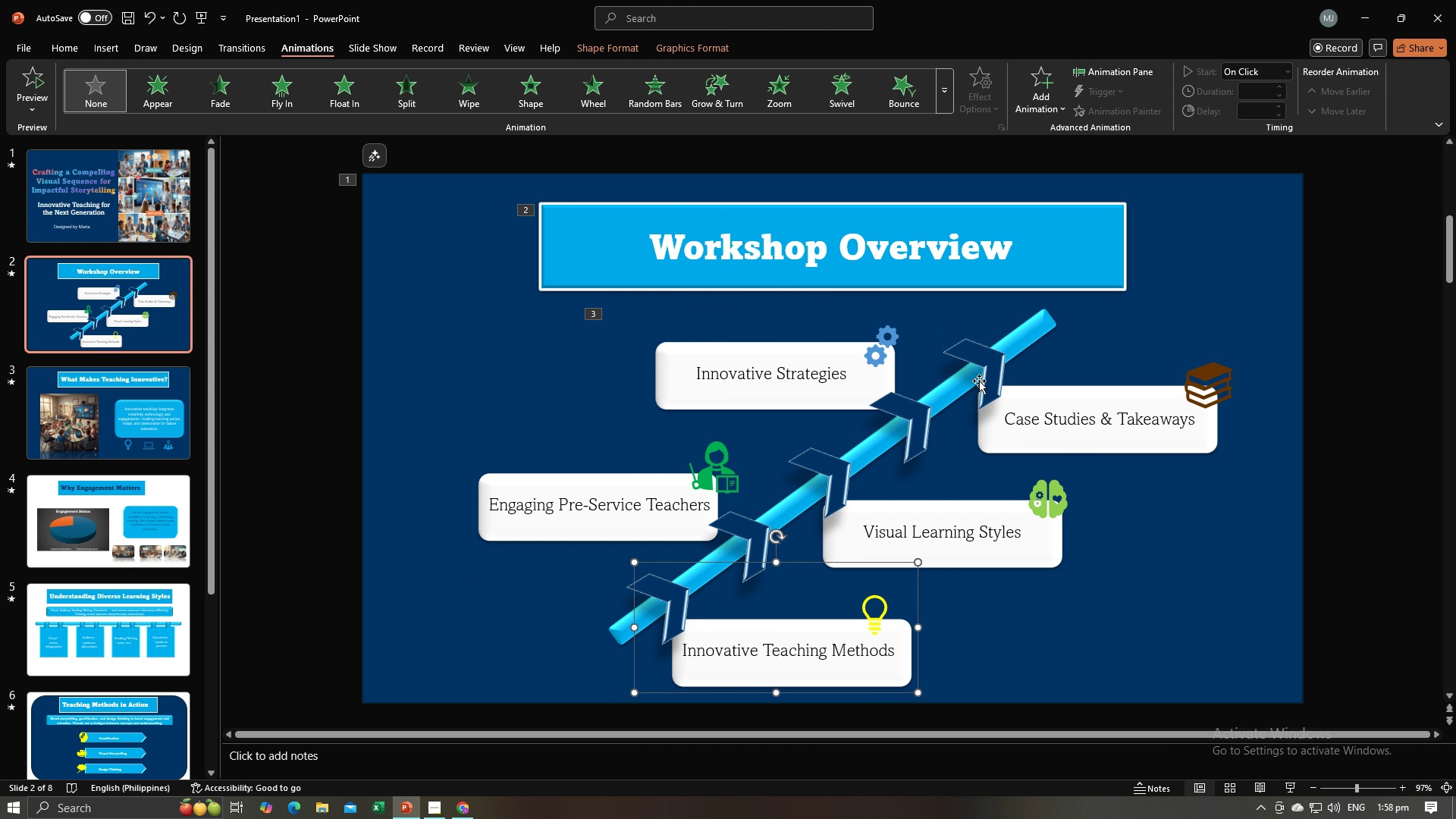 
left_click([988, 366])
 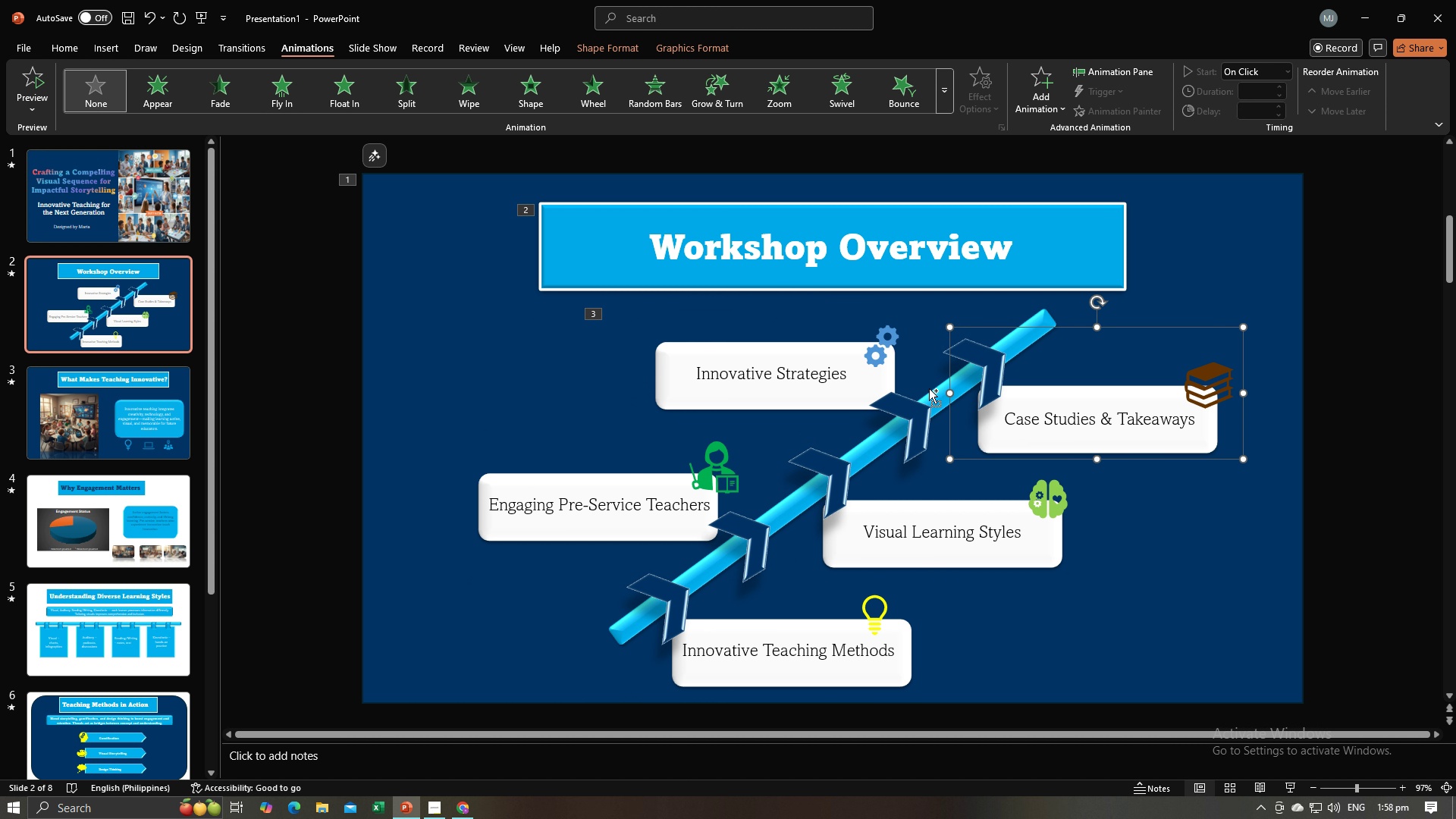 
hold_key(key=ControlLeft, duration=1.5)
left_click([906, 401])
 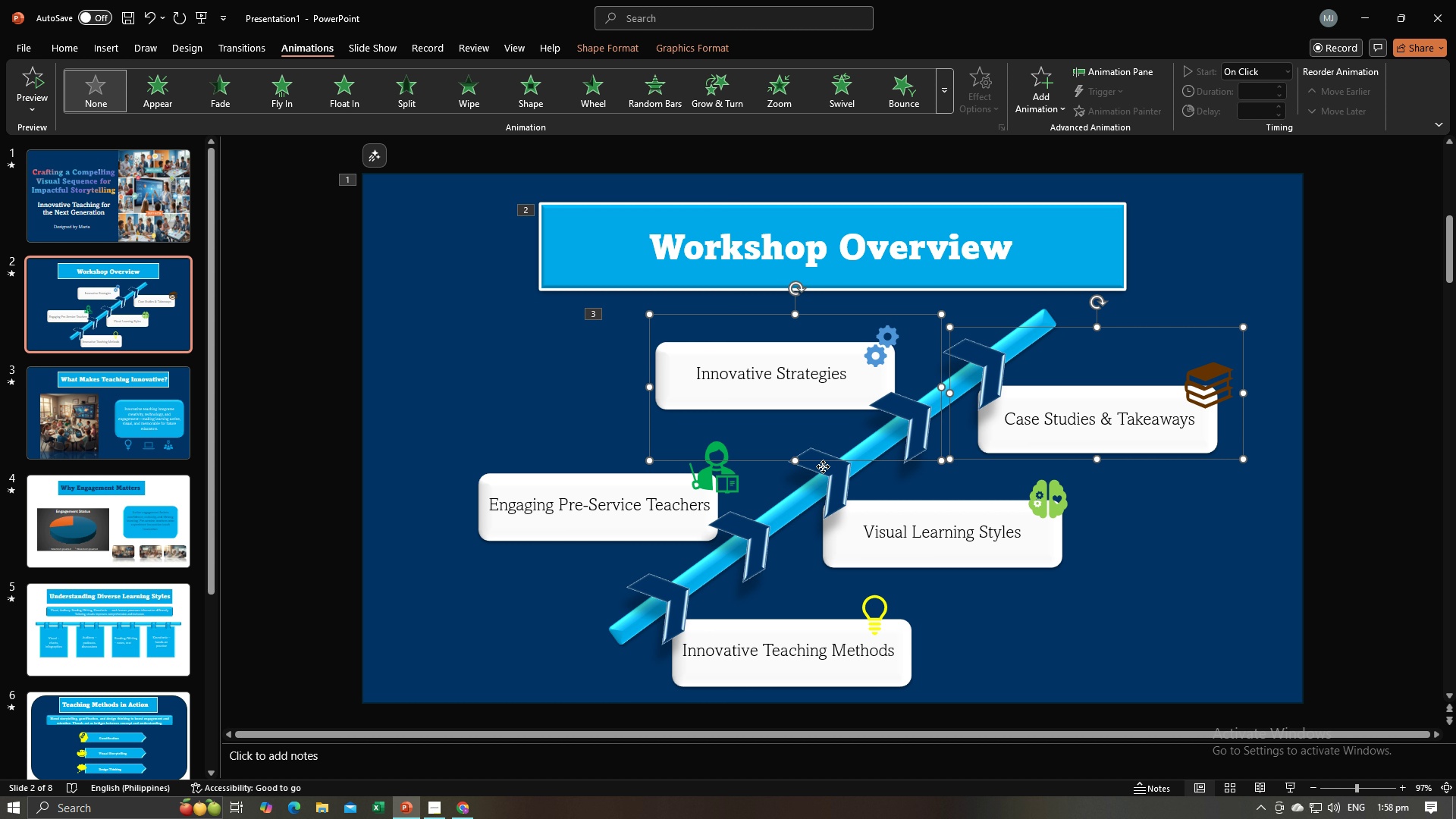 
left_click([823, 466])
 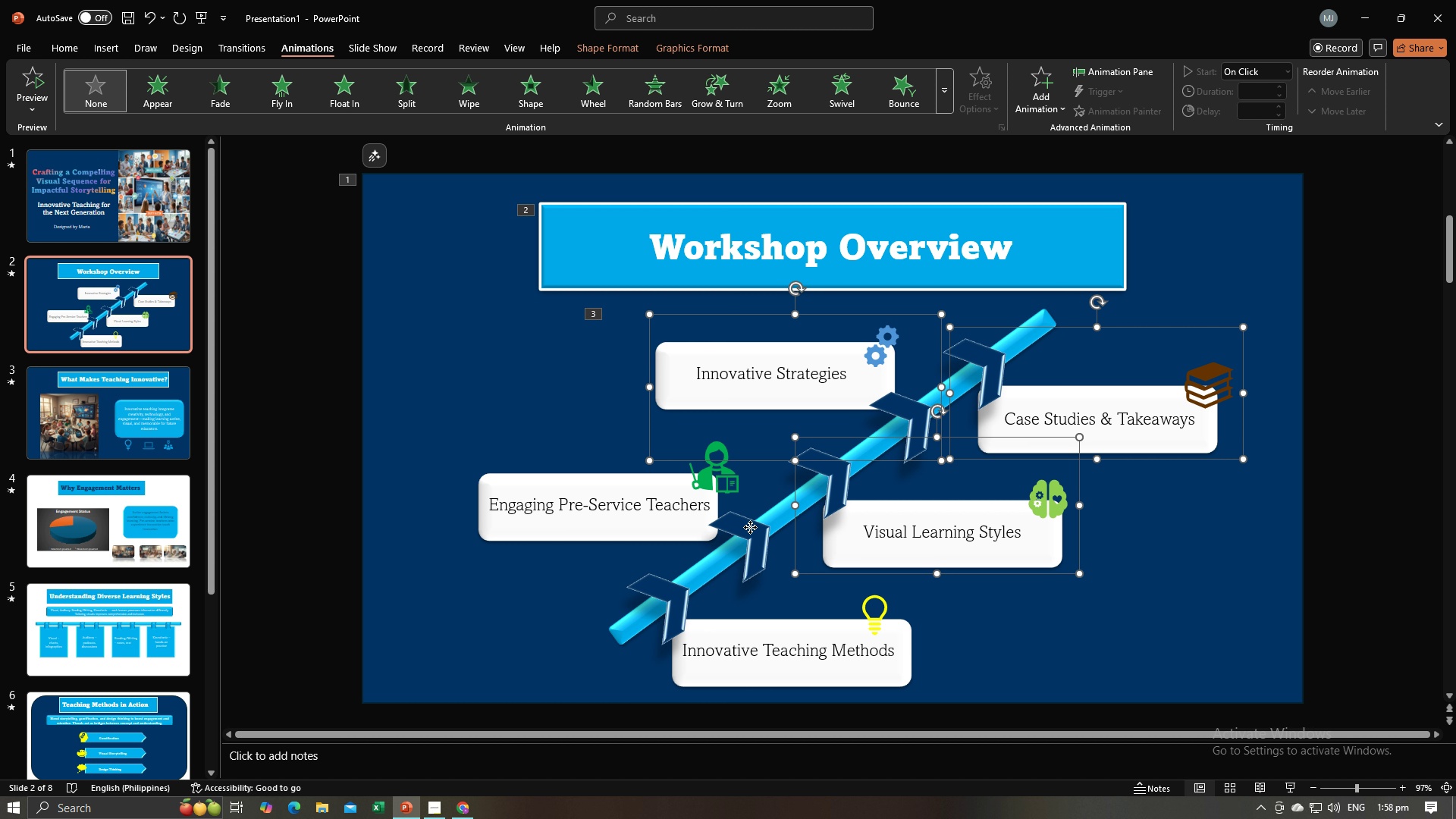 
hold_key(key=ControlLeft, duration=1.23)
left_click([750, 527])
 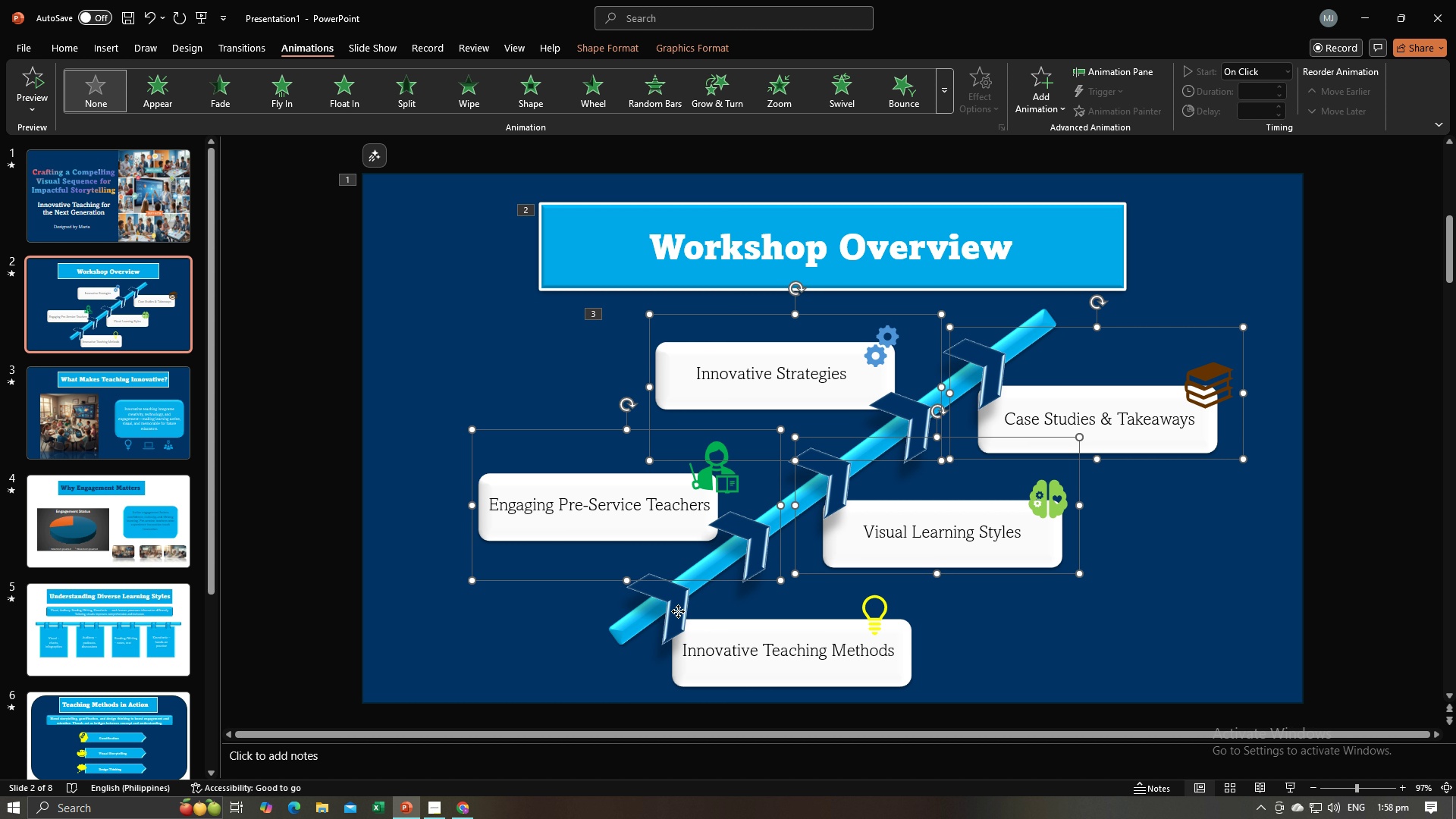 
left_click([678, 611])
 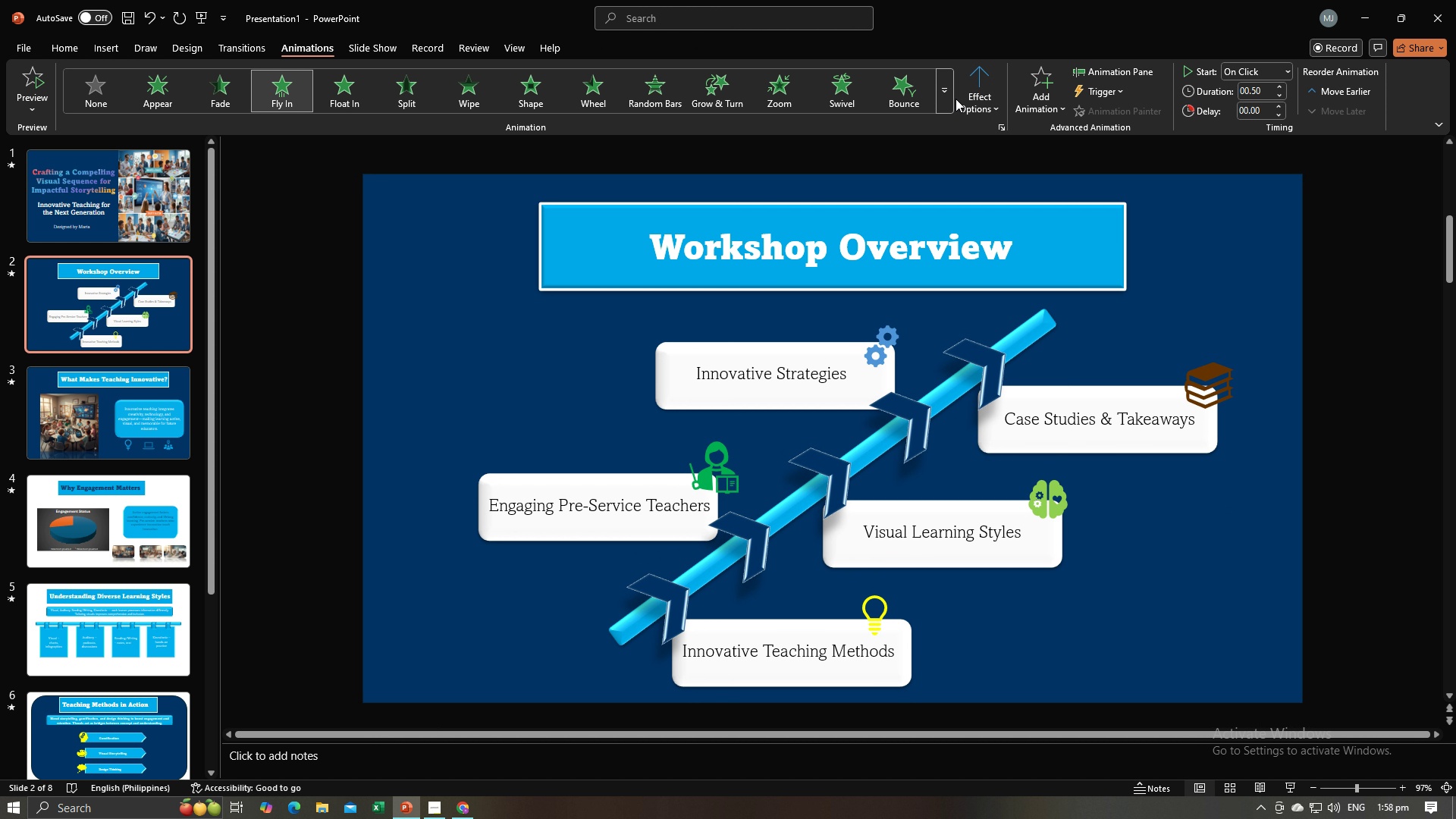 
left_click([976, 93])
 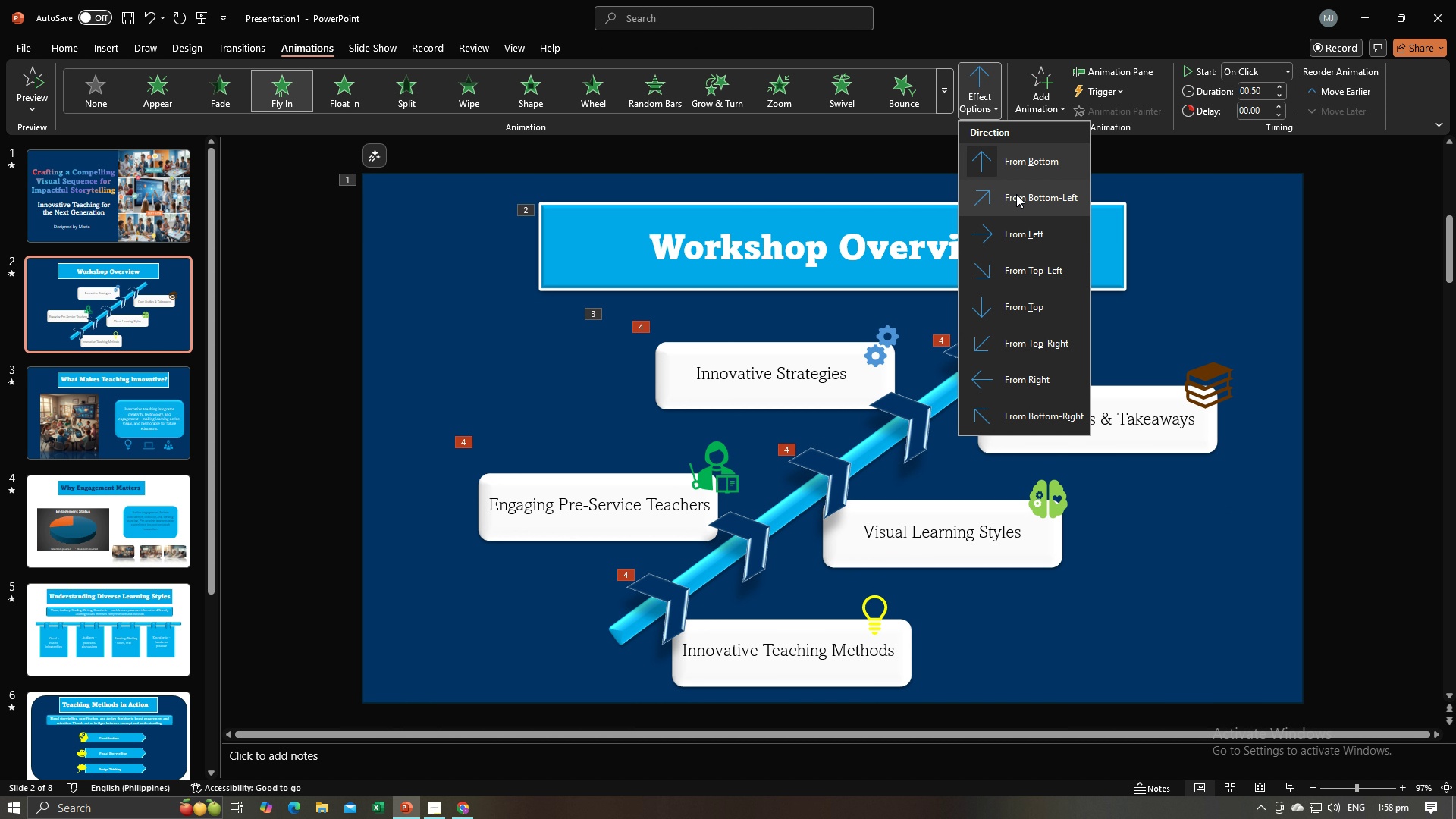 
left_click([1015, 194])
 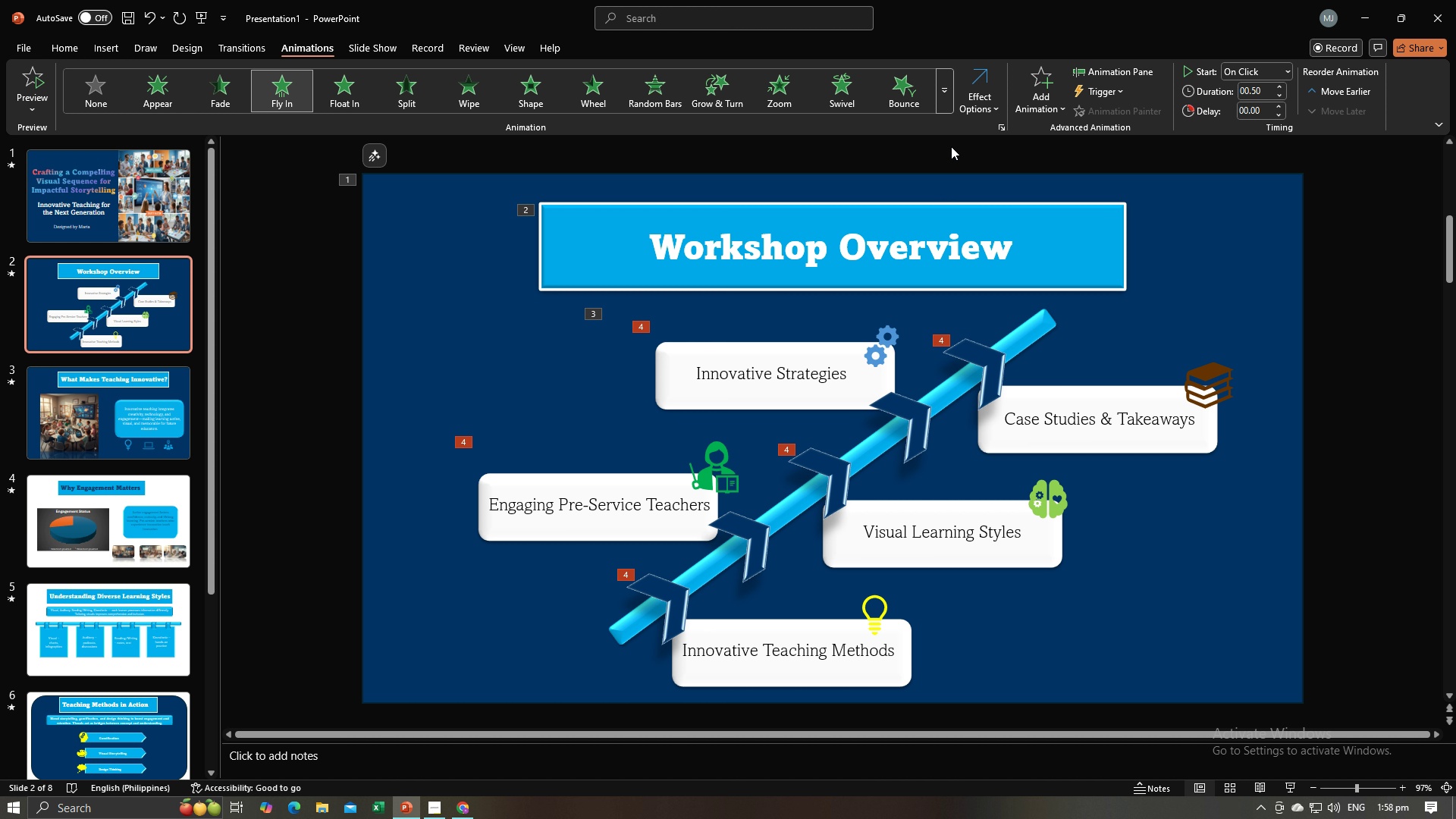 
wait(6.06)
 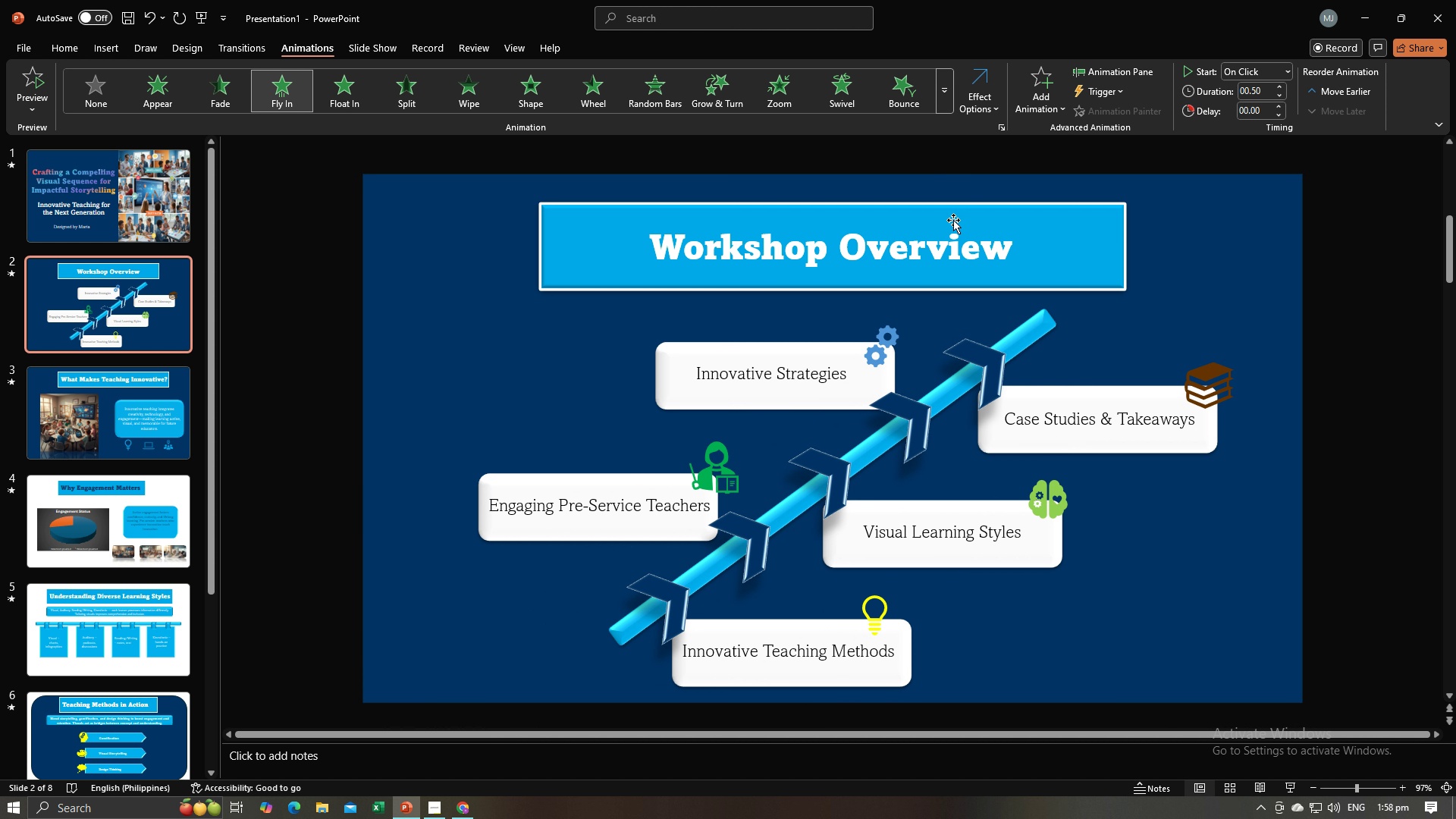 
left_click([971, 97])
 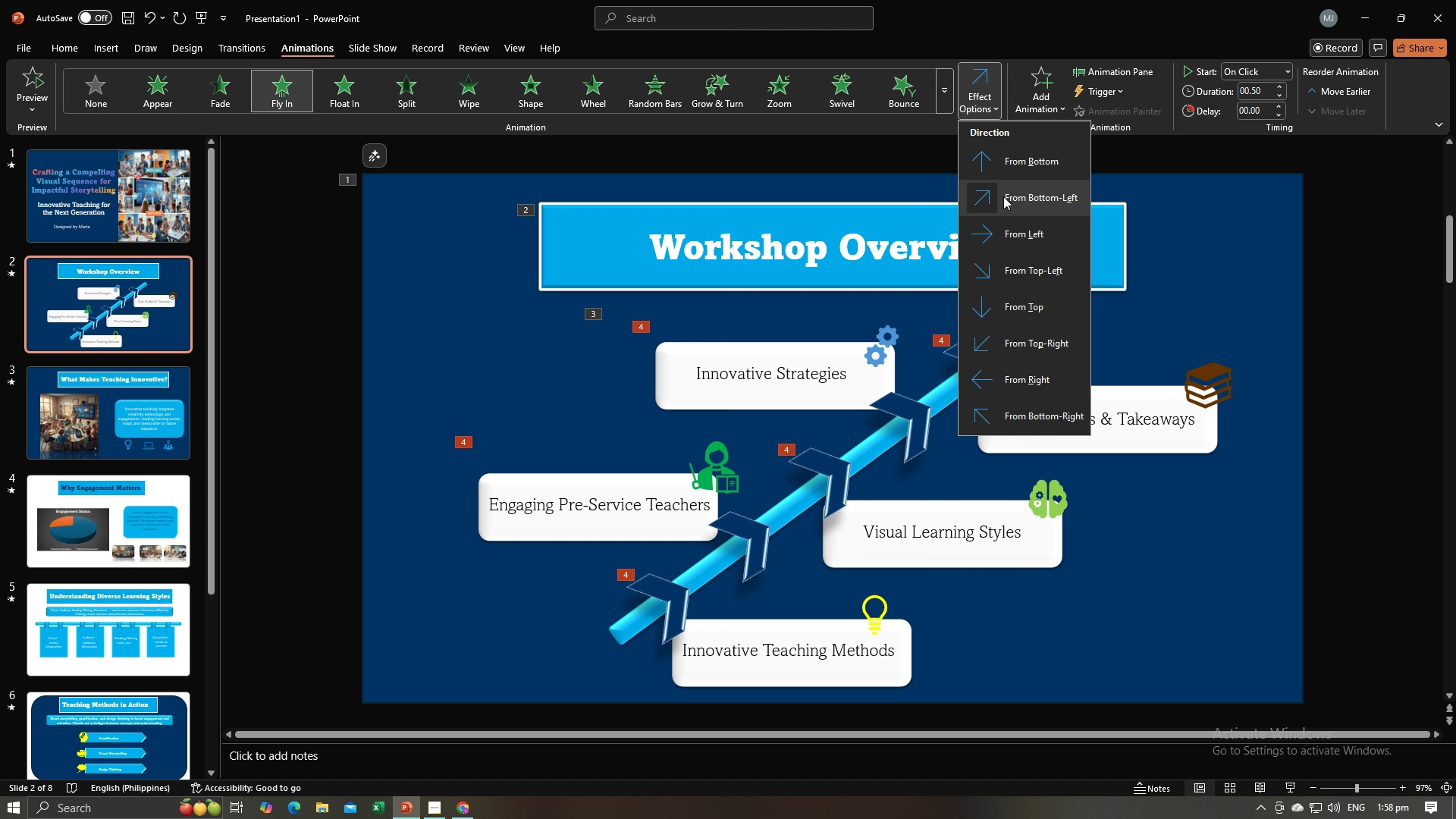 
left_click([1003, 196])
 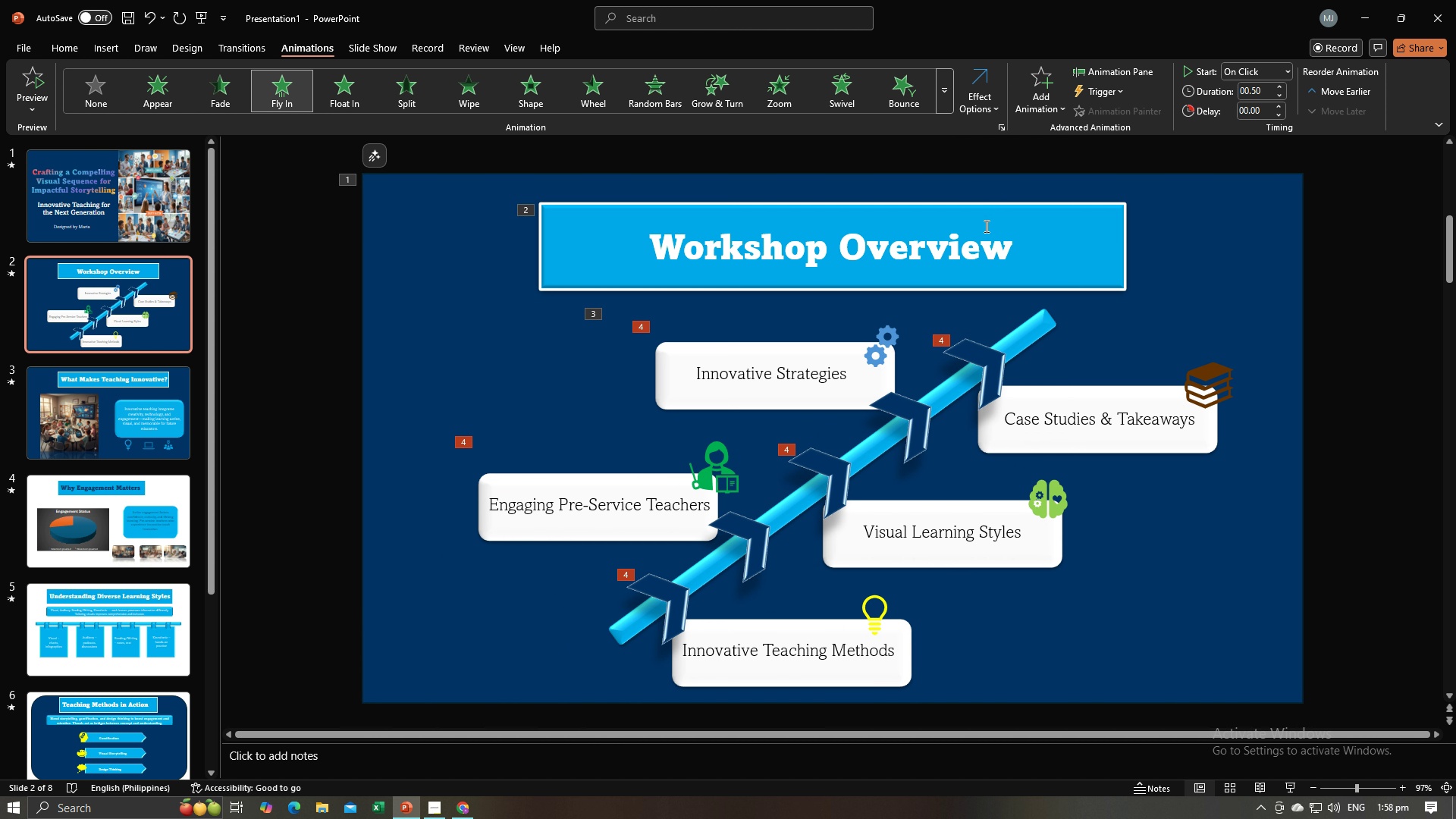 
wait(9.37)
 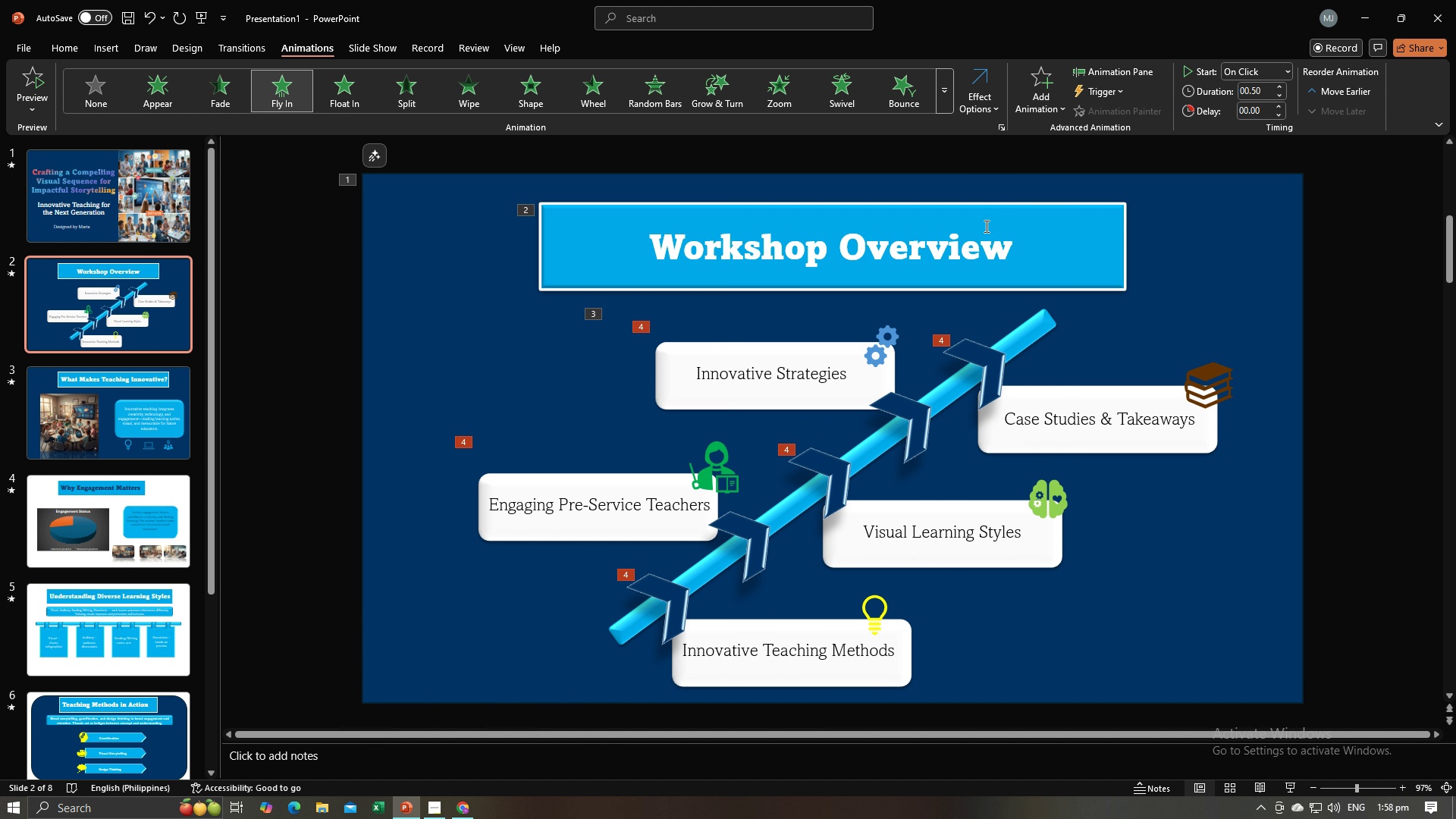 
left_click([97, 99])
 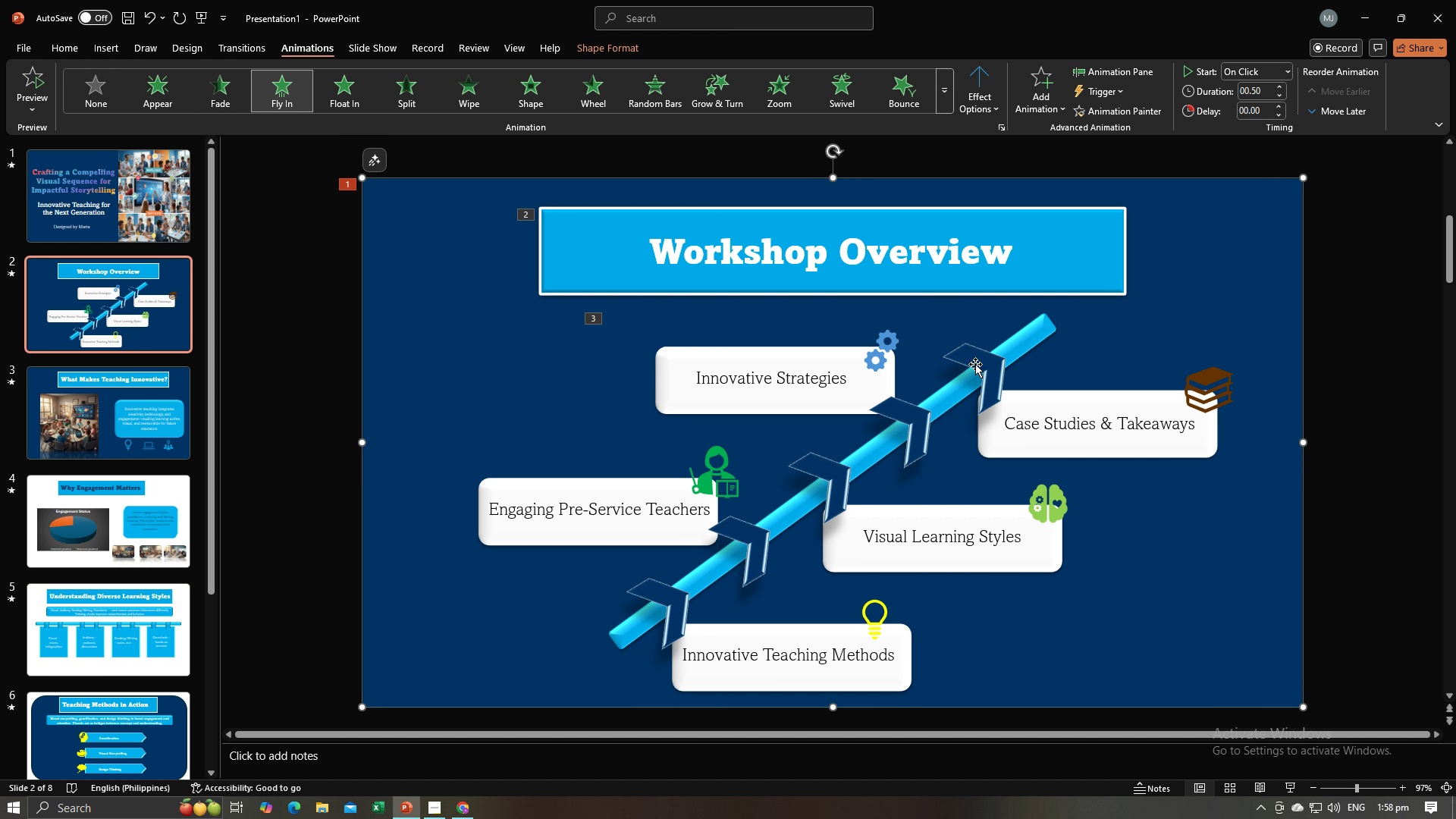 
double_click([968, 372])
 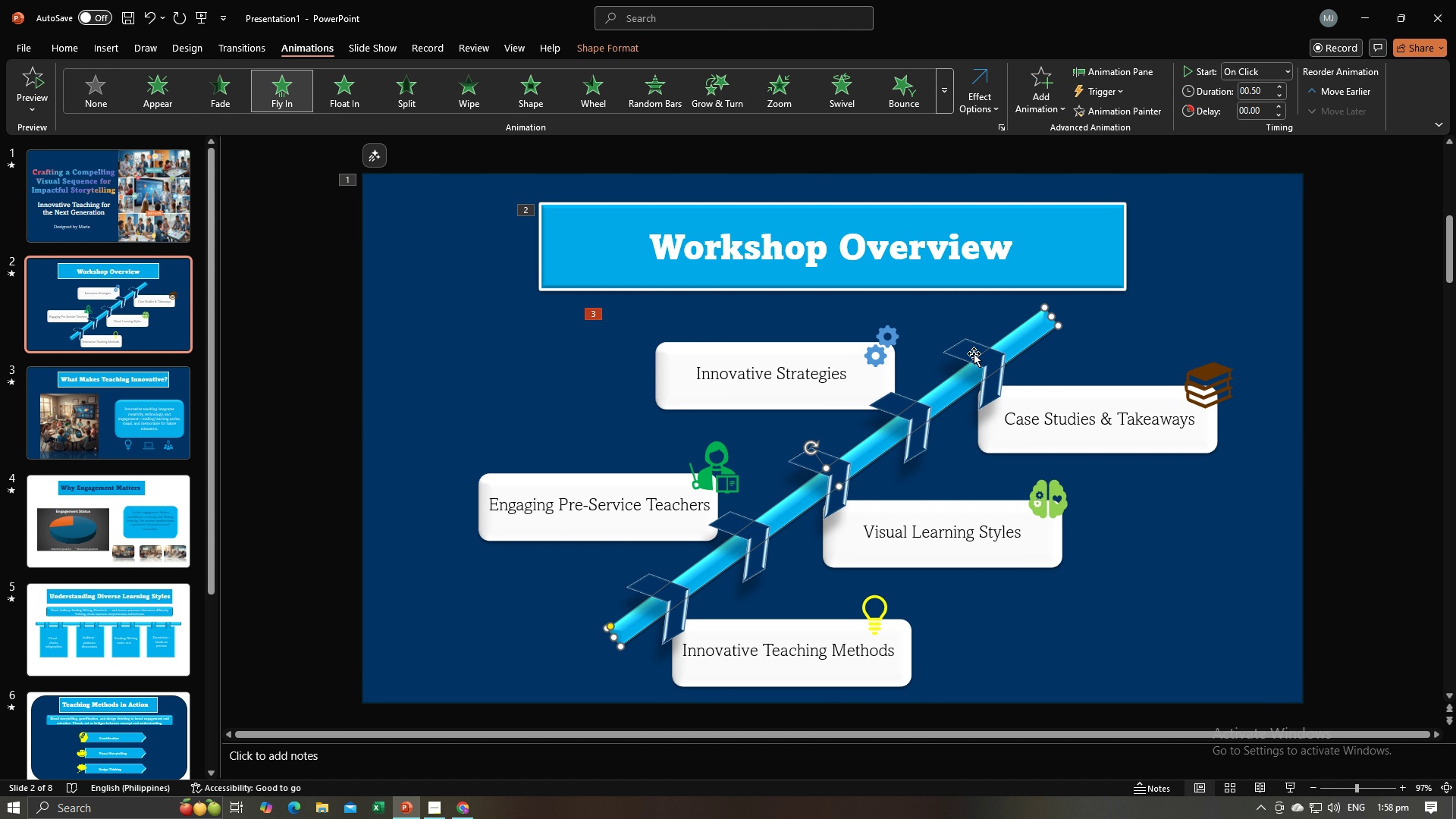 
left_click([974, 353])
 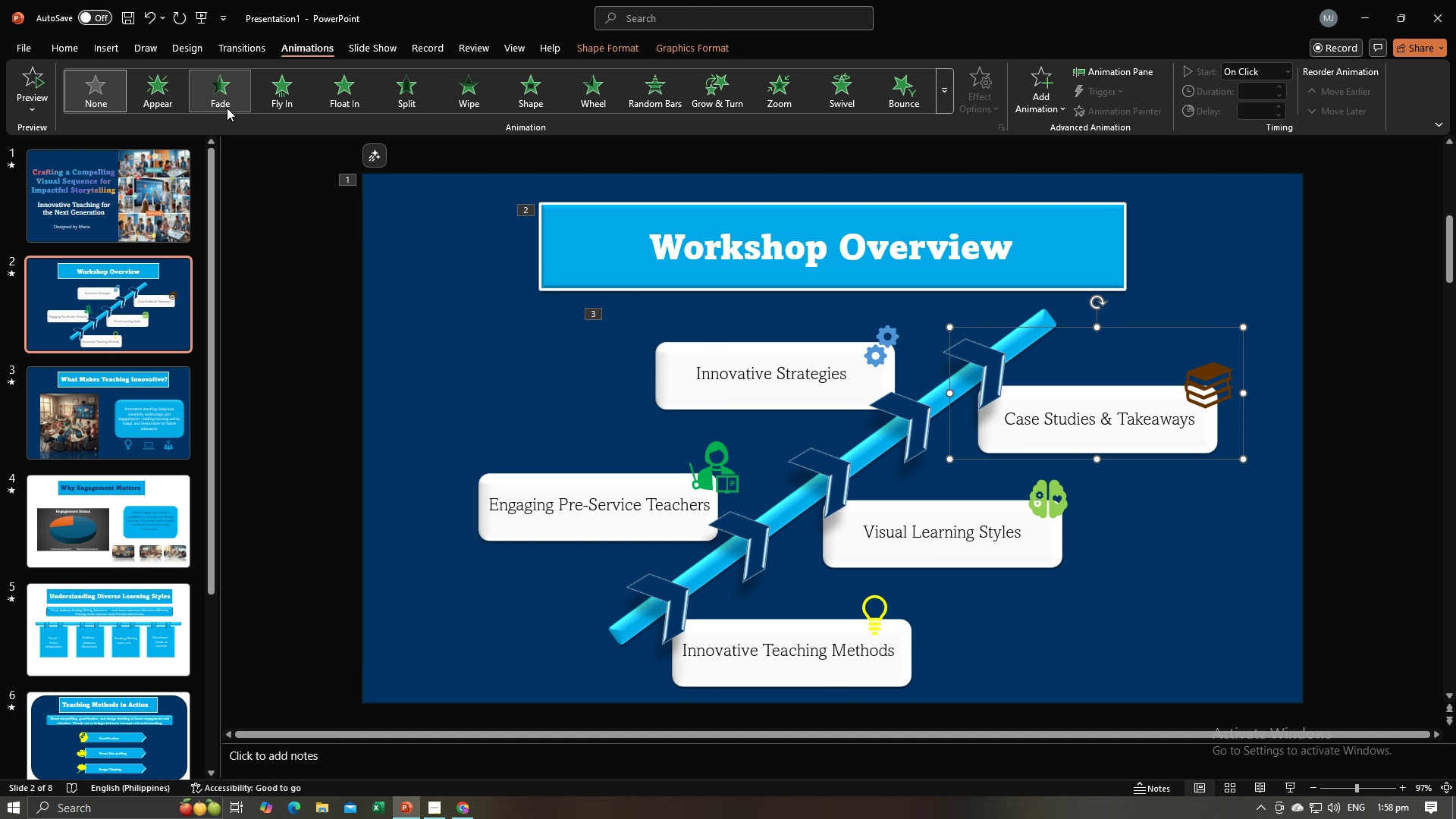 
left_click([267, 96])
 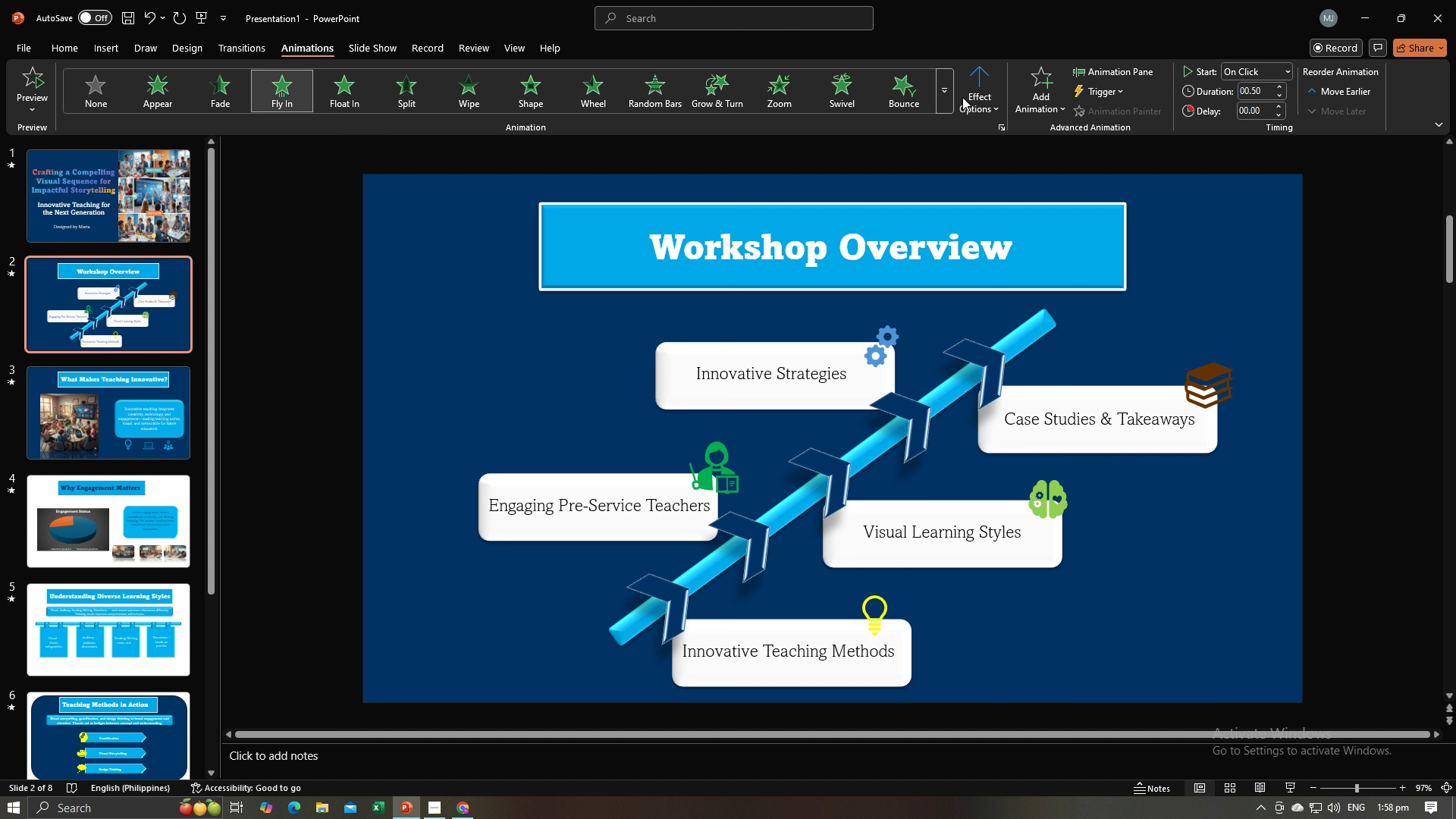 
left_click([966, 97])
 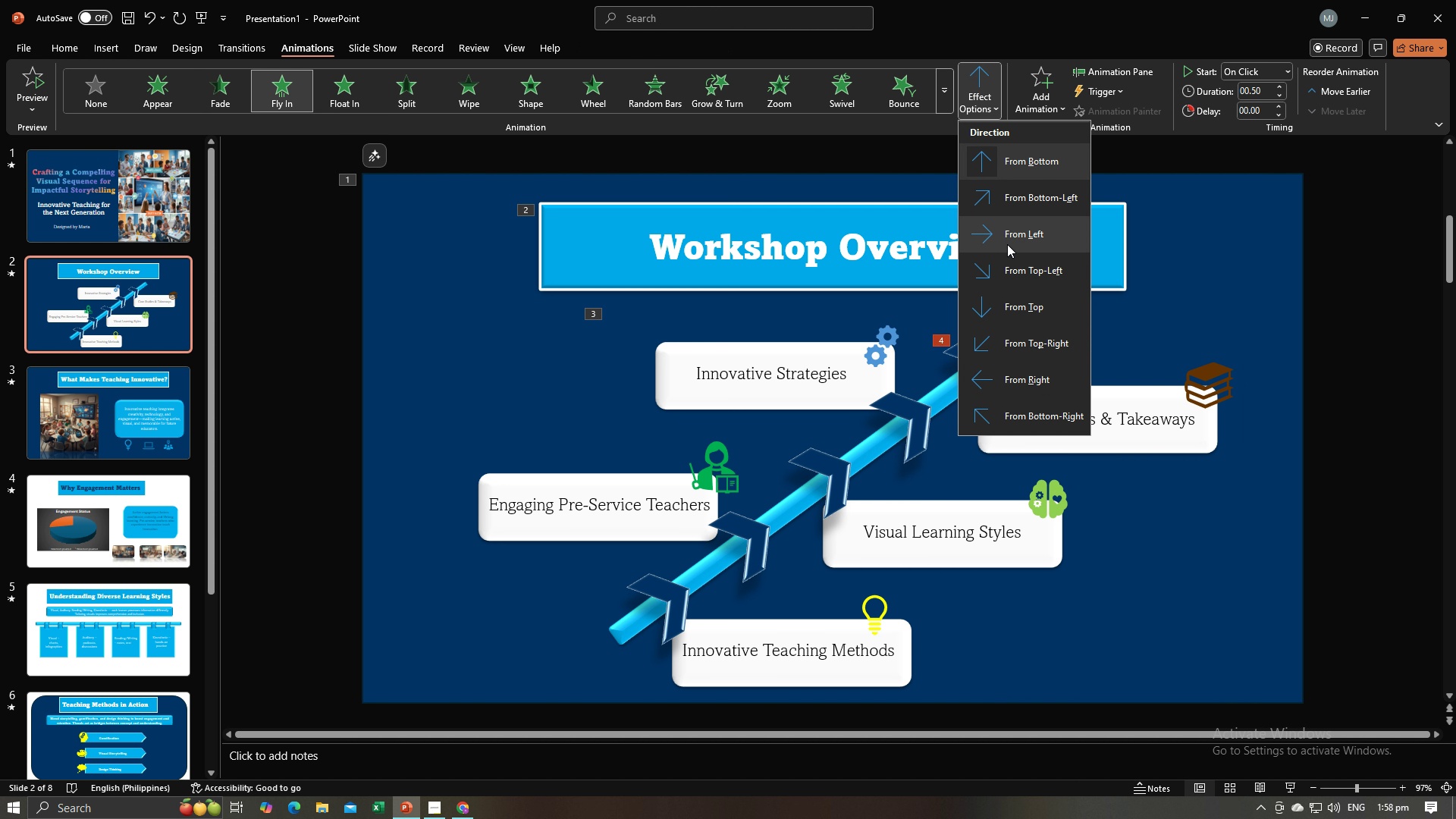 
left_click([1015, 211])
 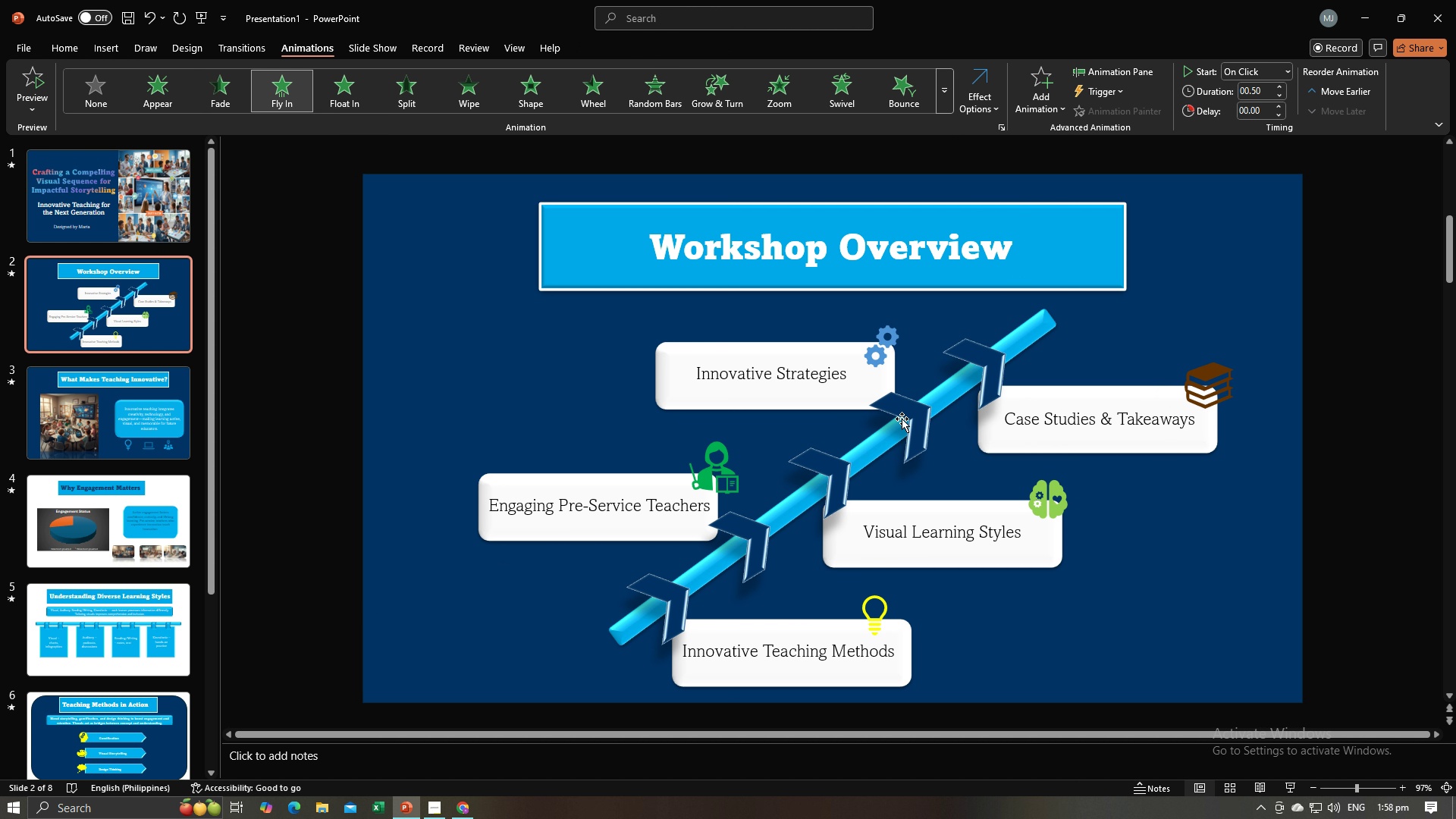 
left_click([907, 414])
 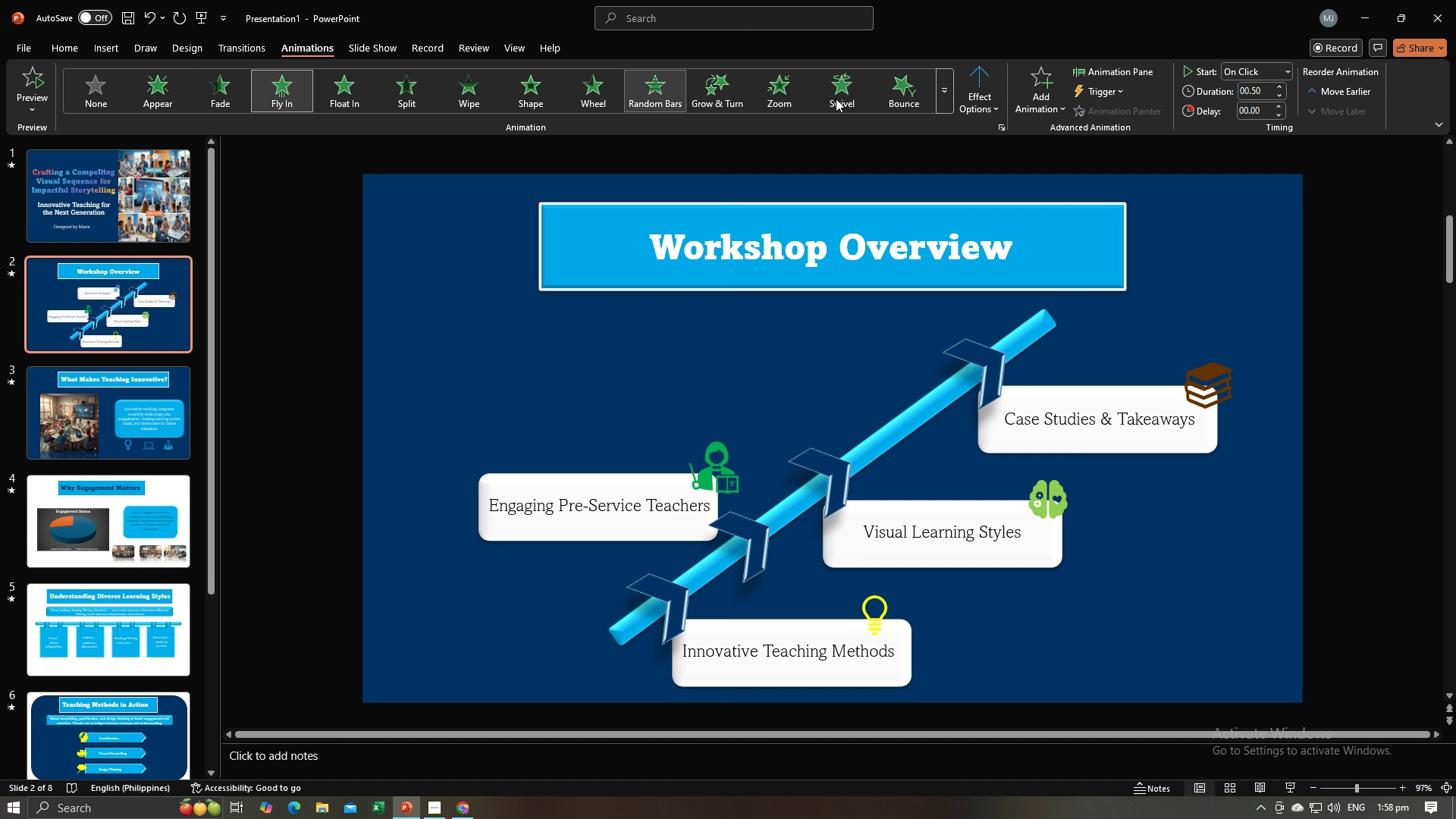 
left_click([984, 96])
 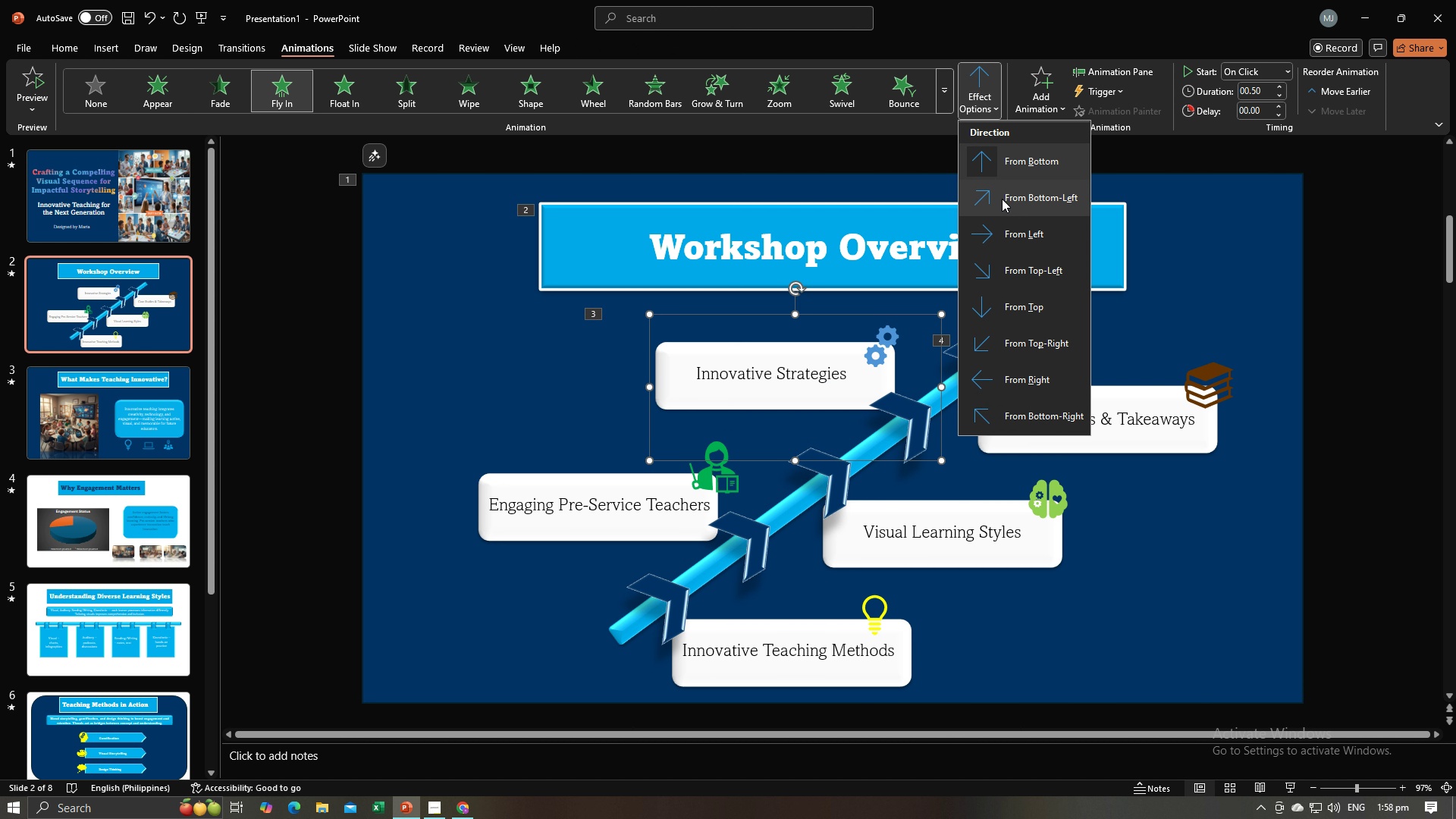 
left_click([1002, 198])
 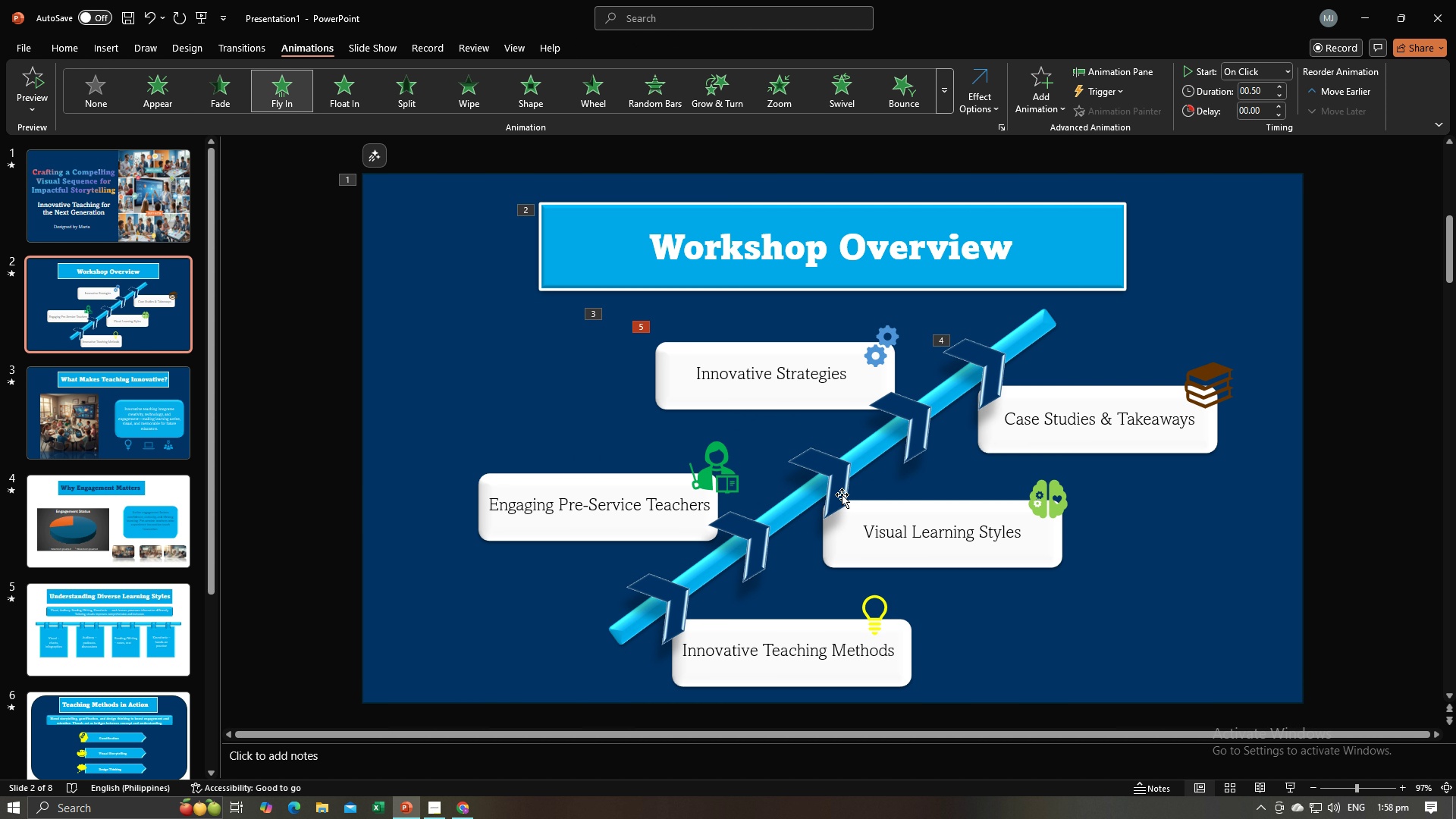 
double_click([841, 494])
 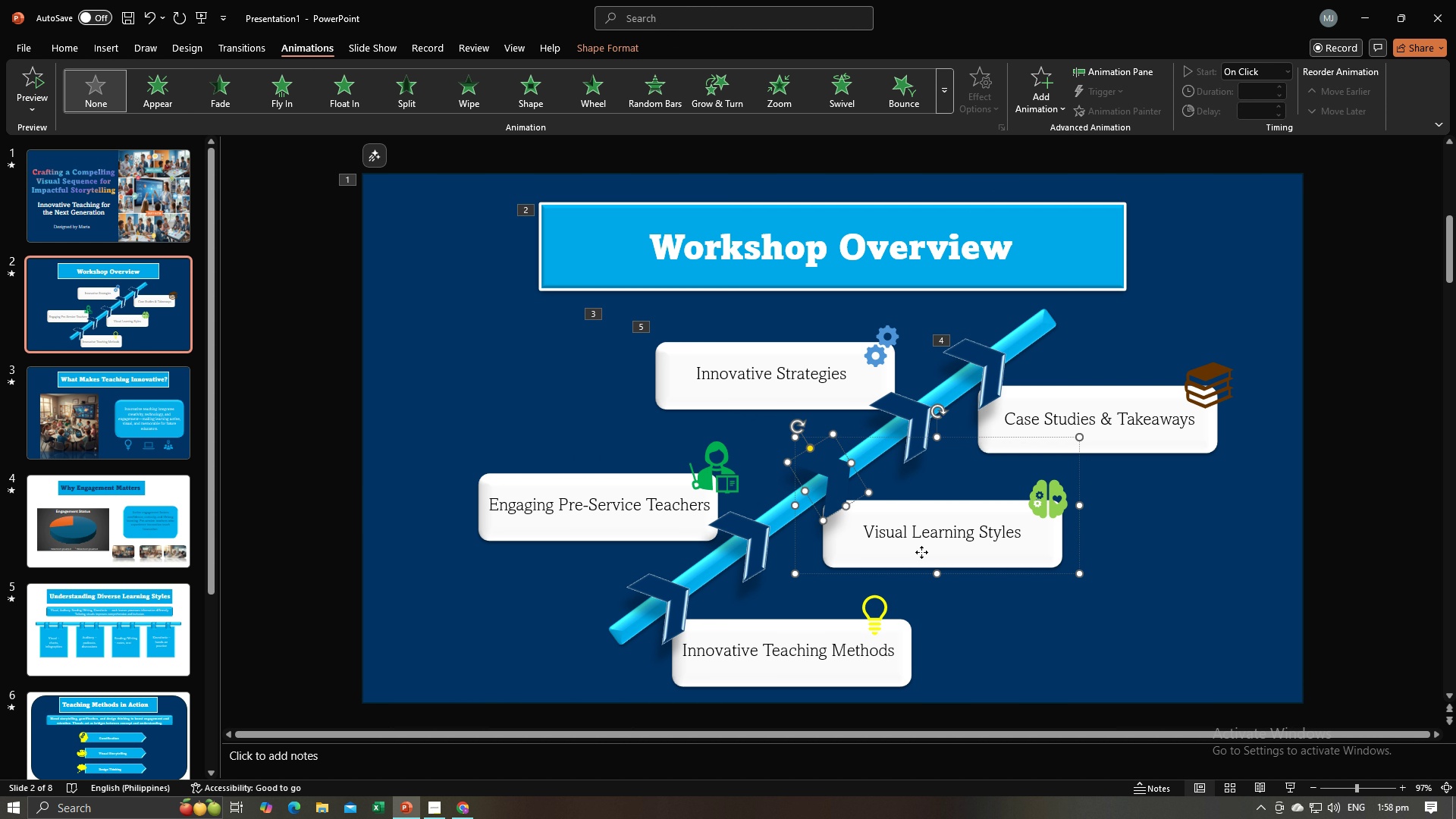 
left_click([921, 552])
 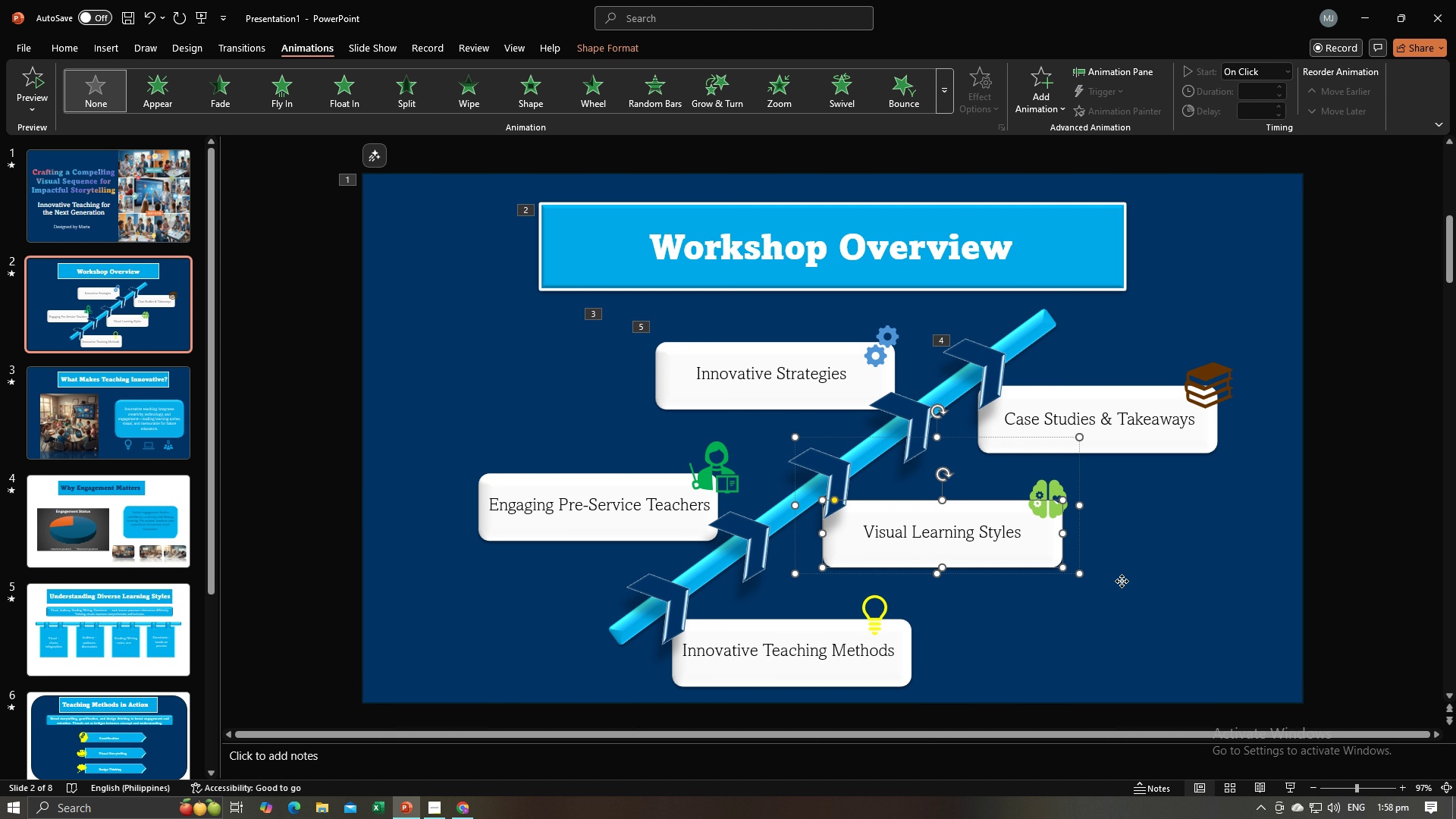 
left_click([1122, 581])
 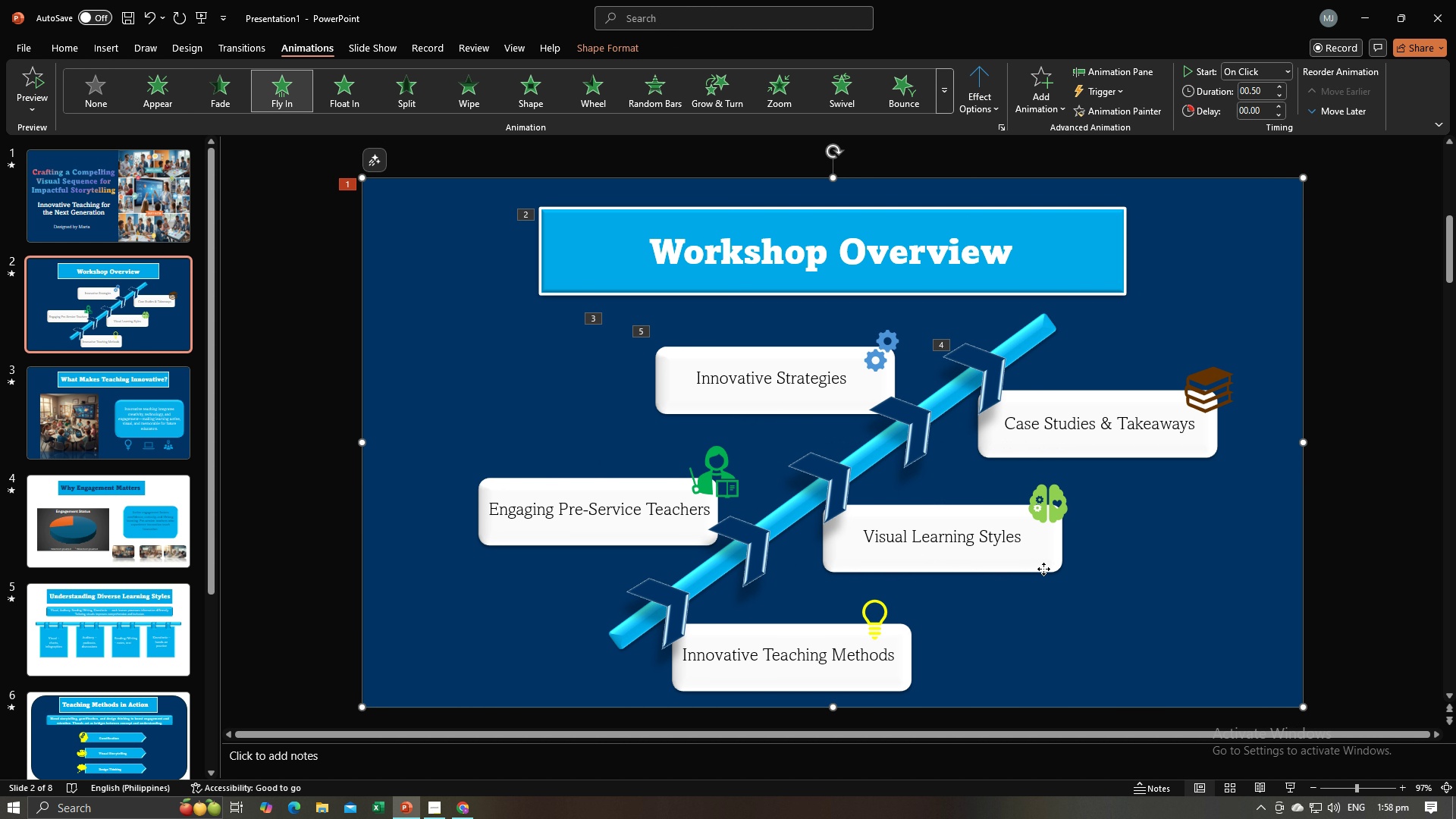 
left_click([1043, 569])
 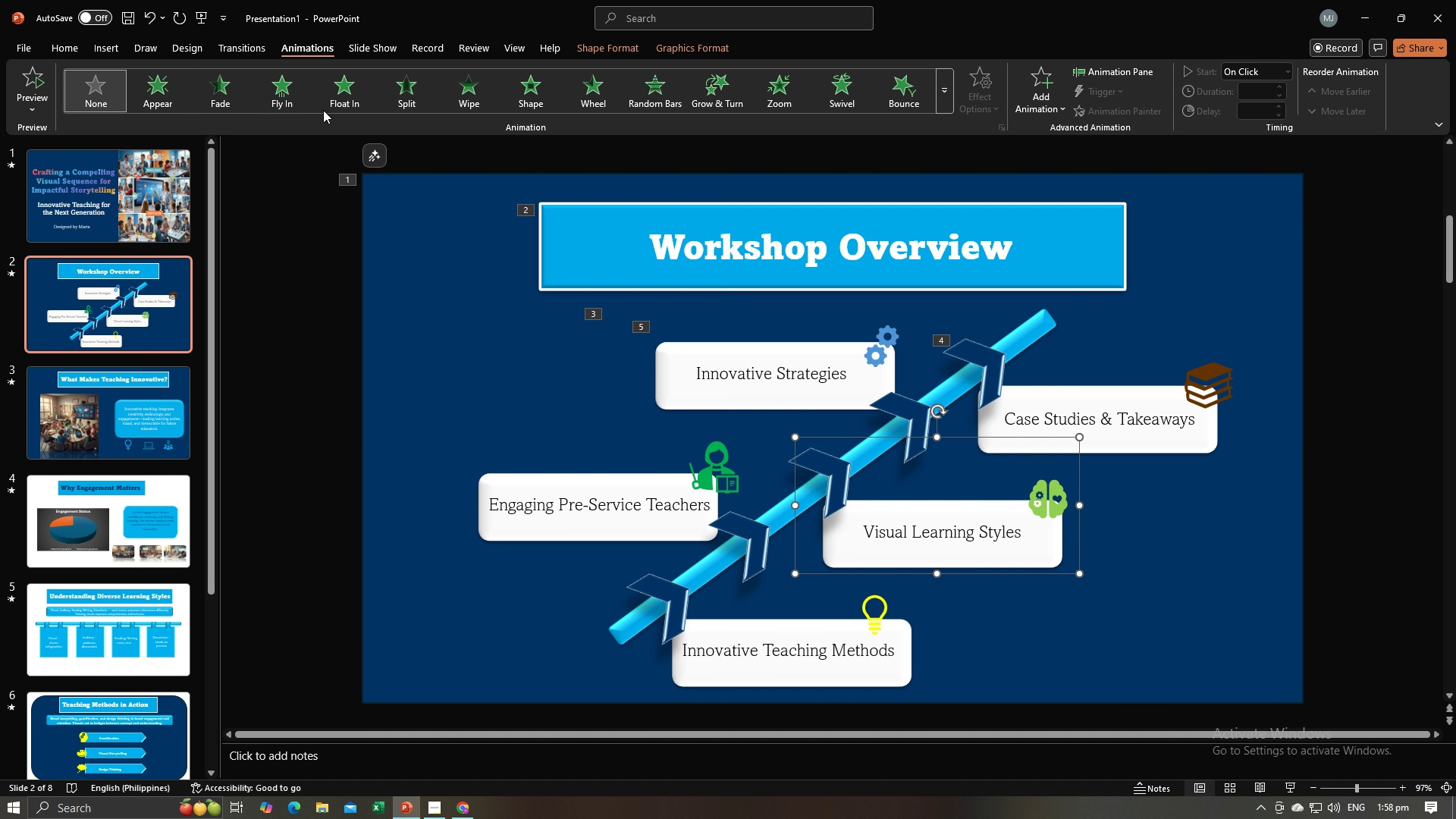 
left_click([303, 102])
 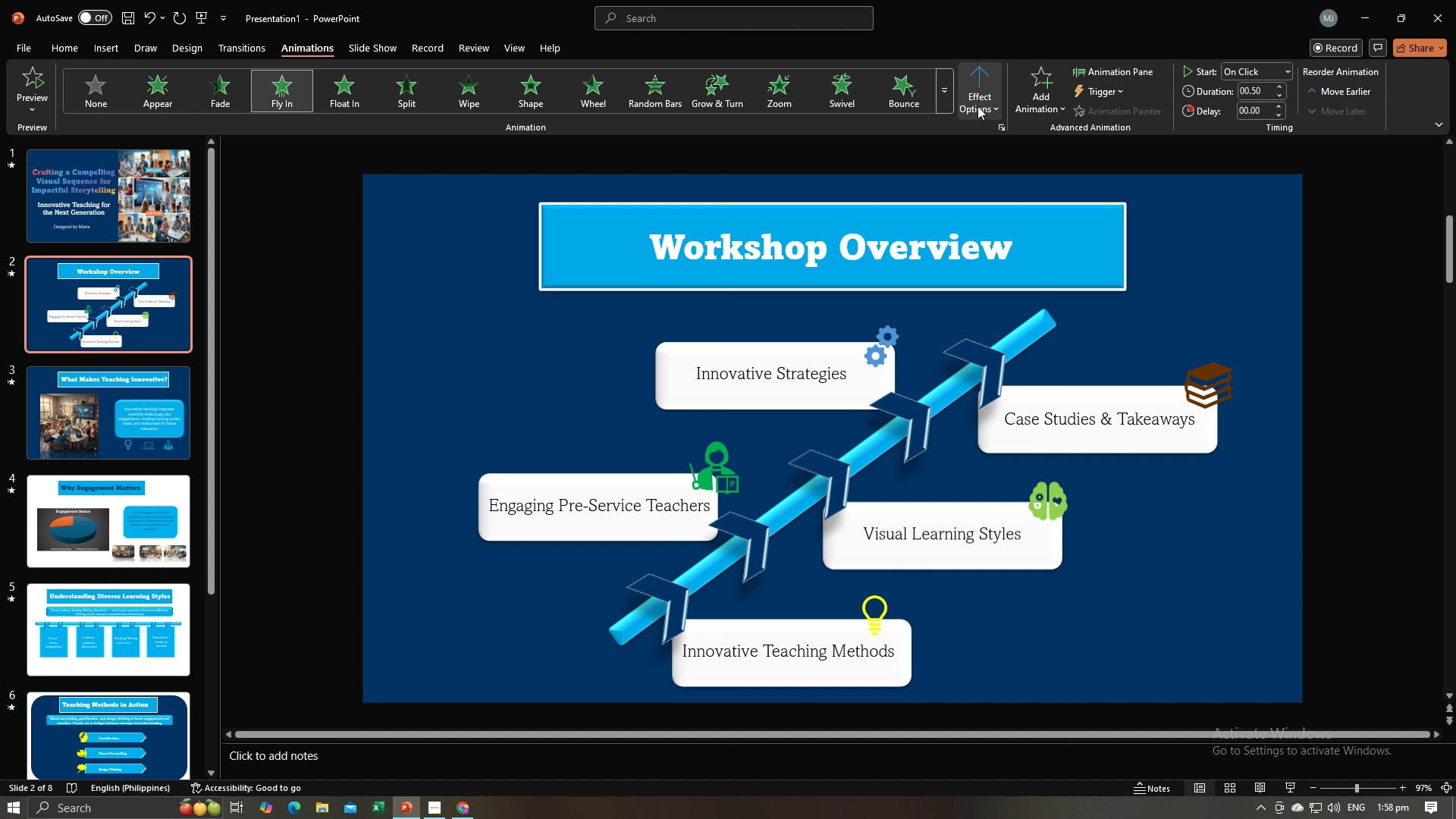 
left_click([977, 106])
 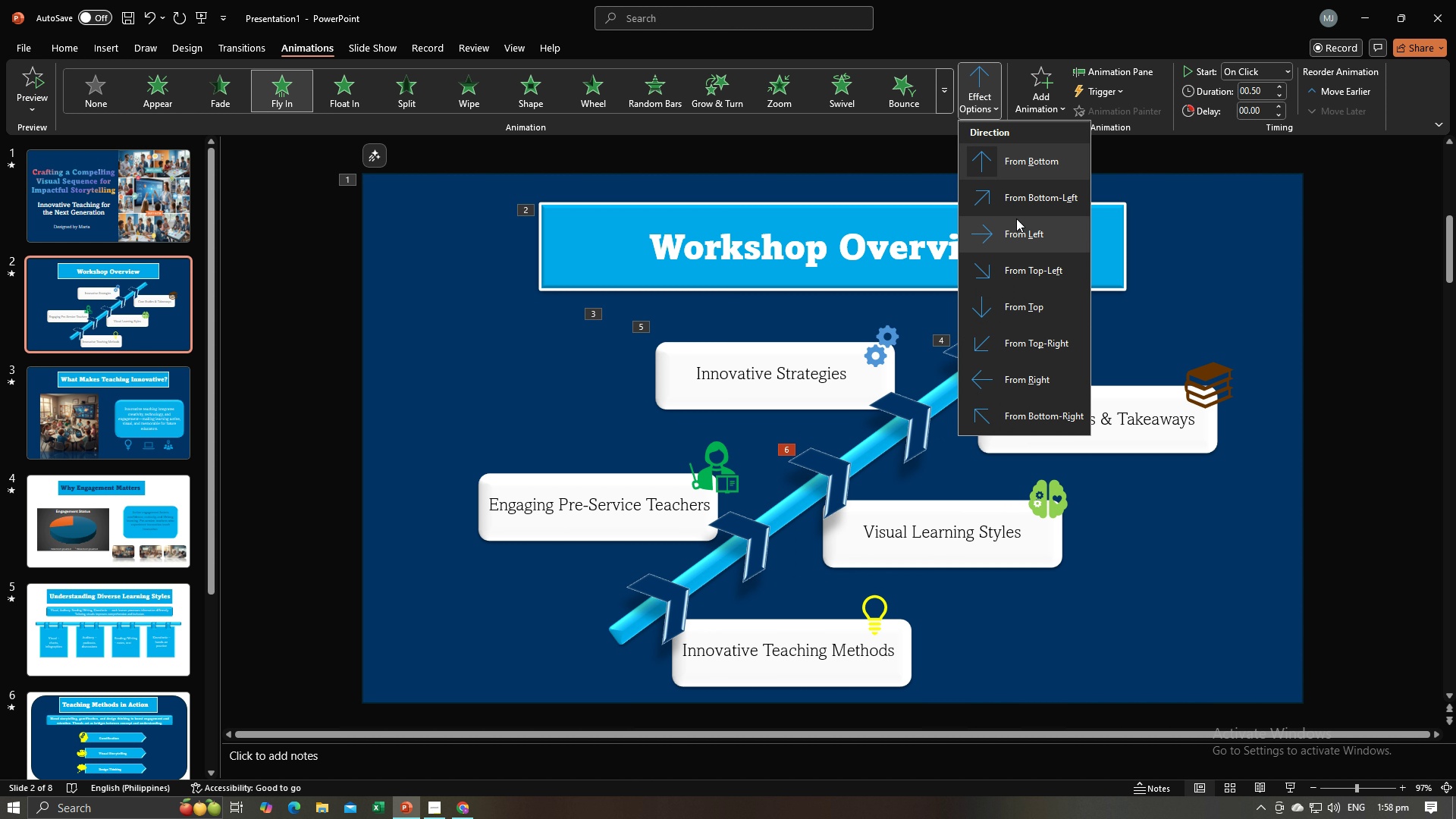 
left_click([1017, 203])
 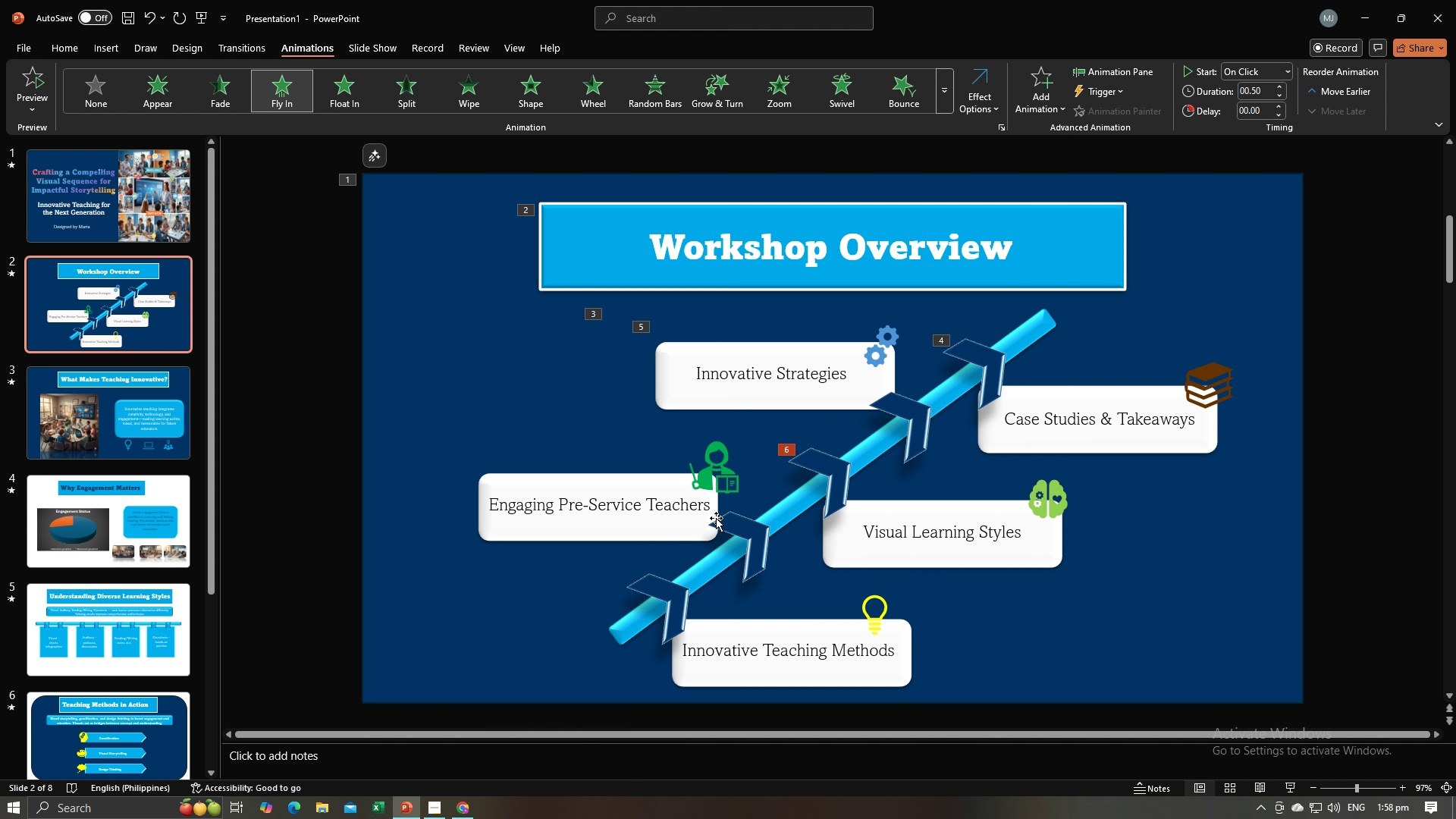 
double_click([716, 517])
 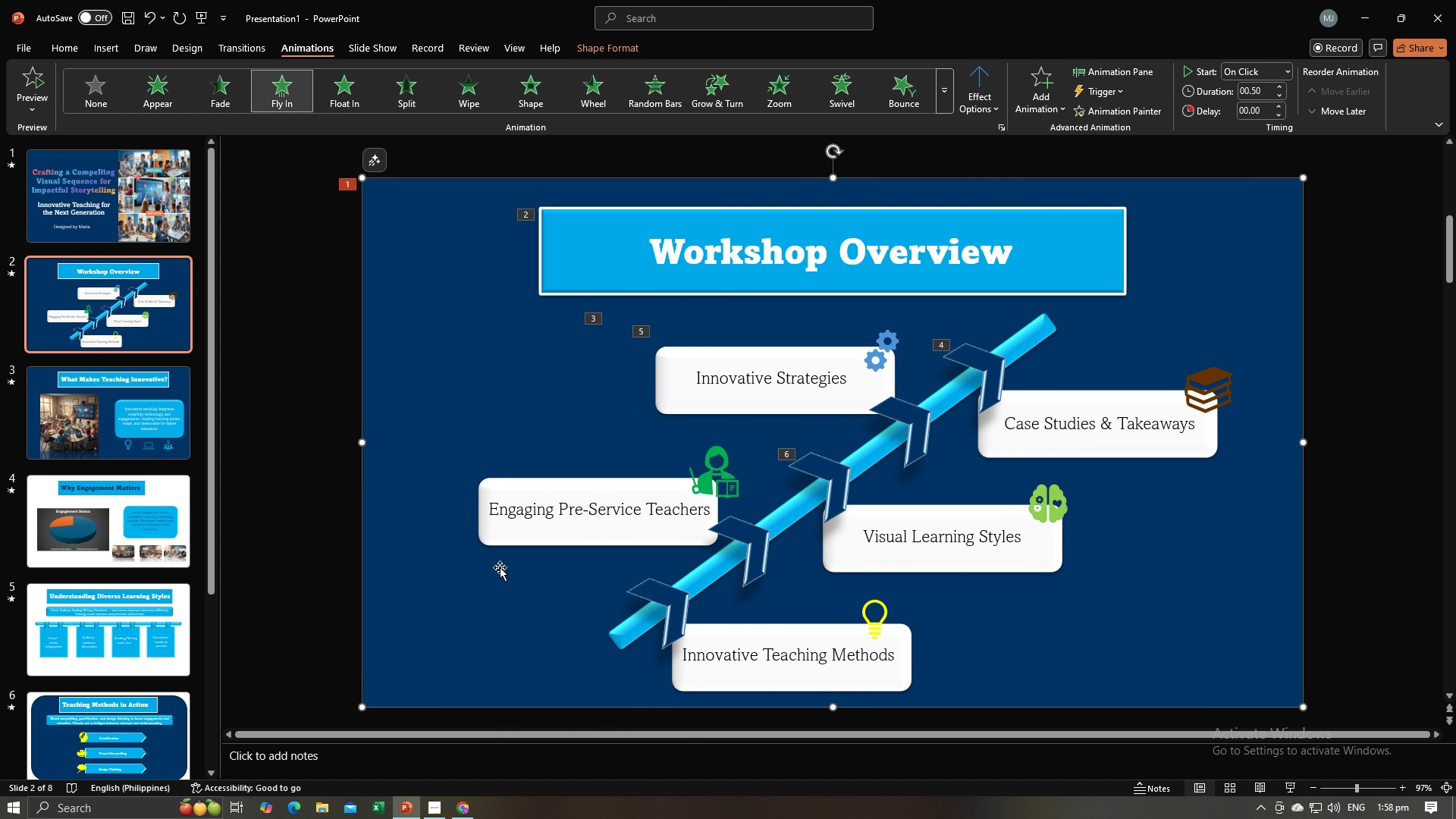 
double_click([511, 539])
 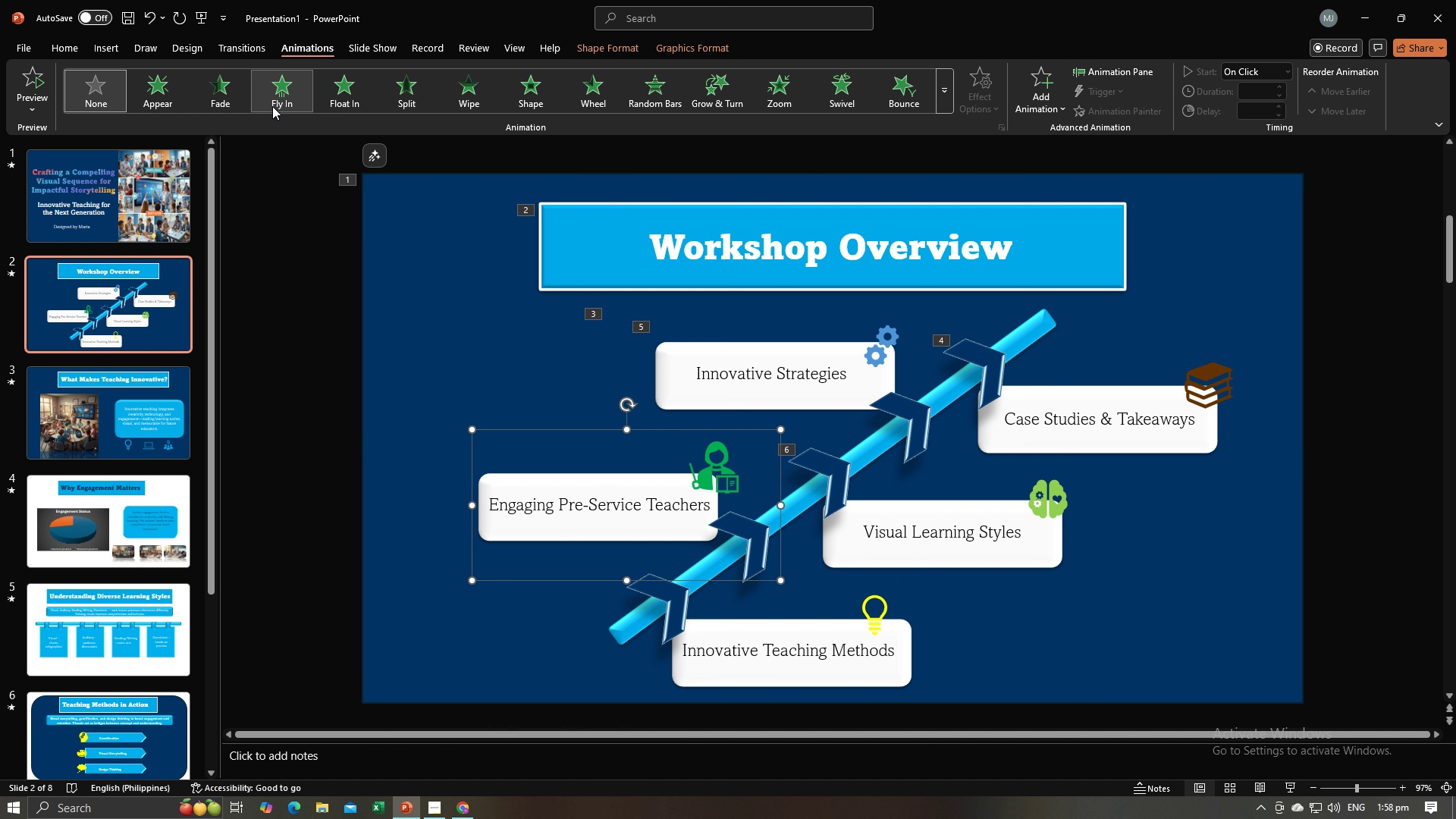 
left_click([272, 106])
 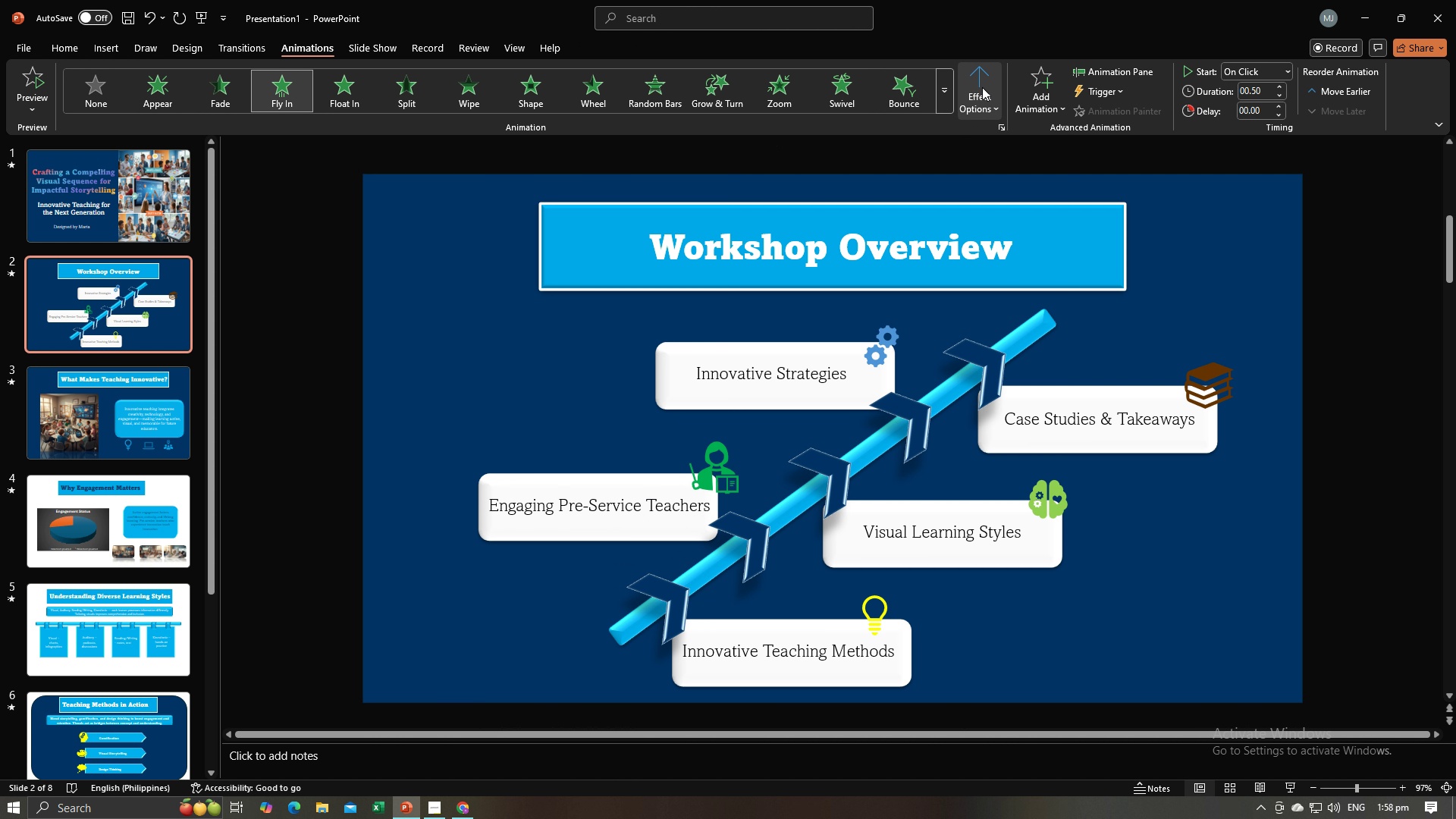 
left_click([982, 87])
 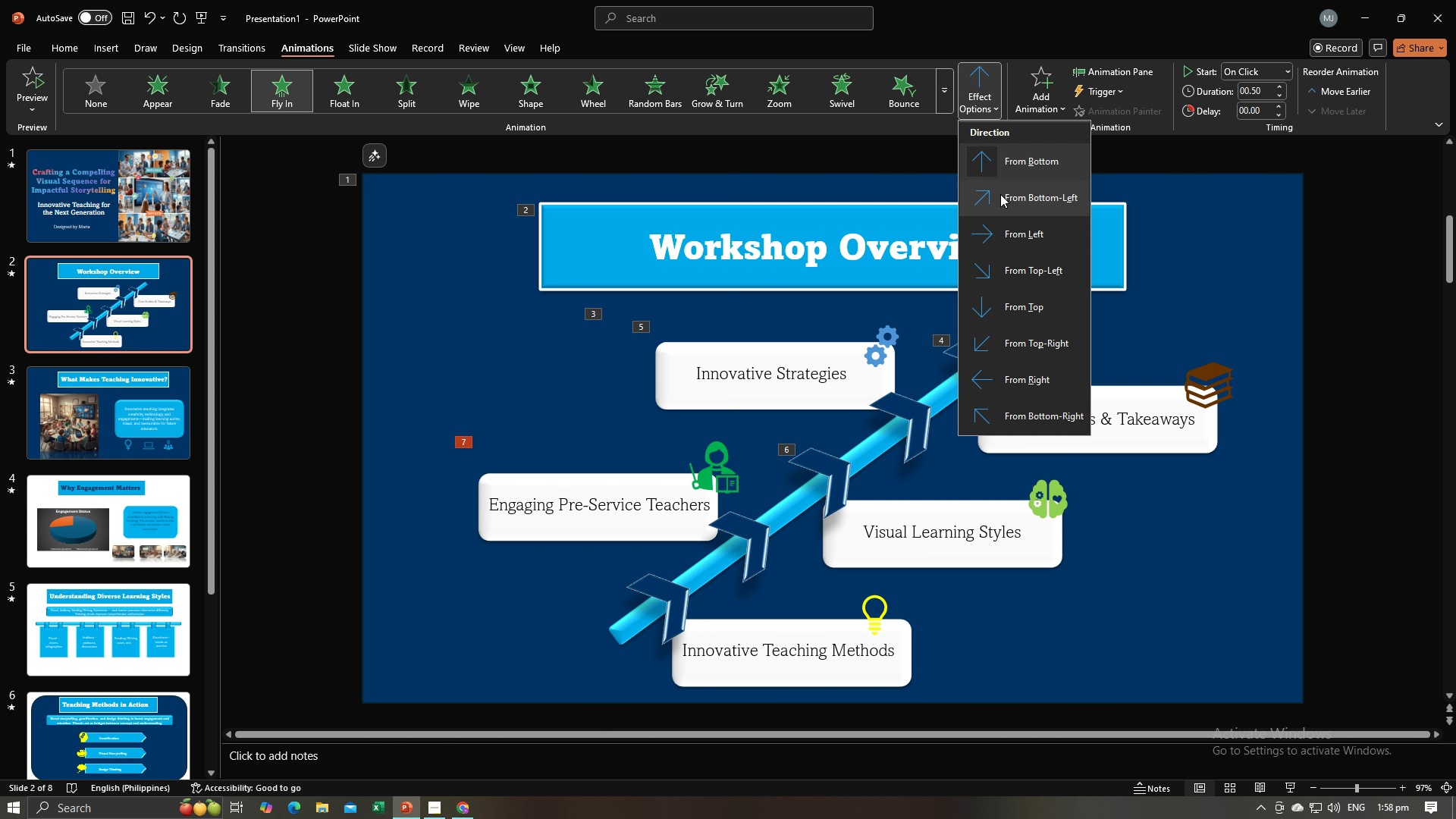 
left_click([1000, 193])
 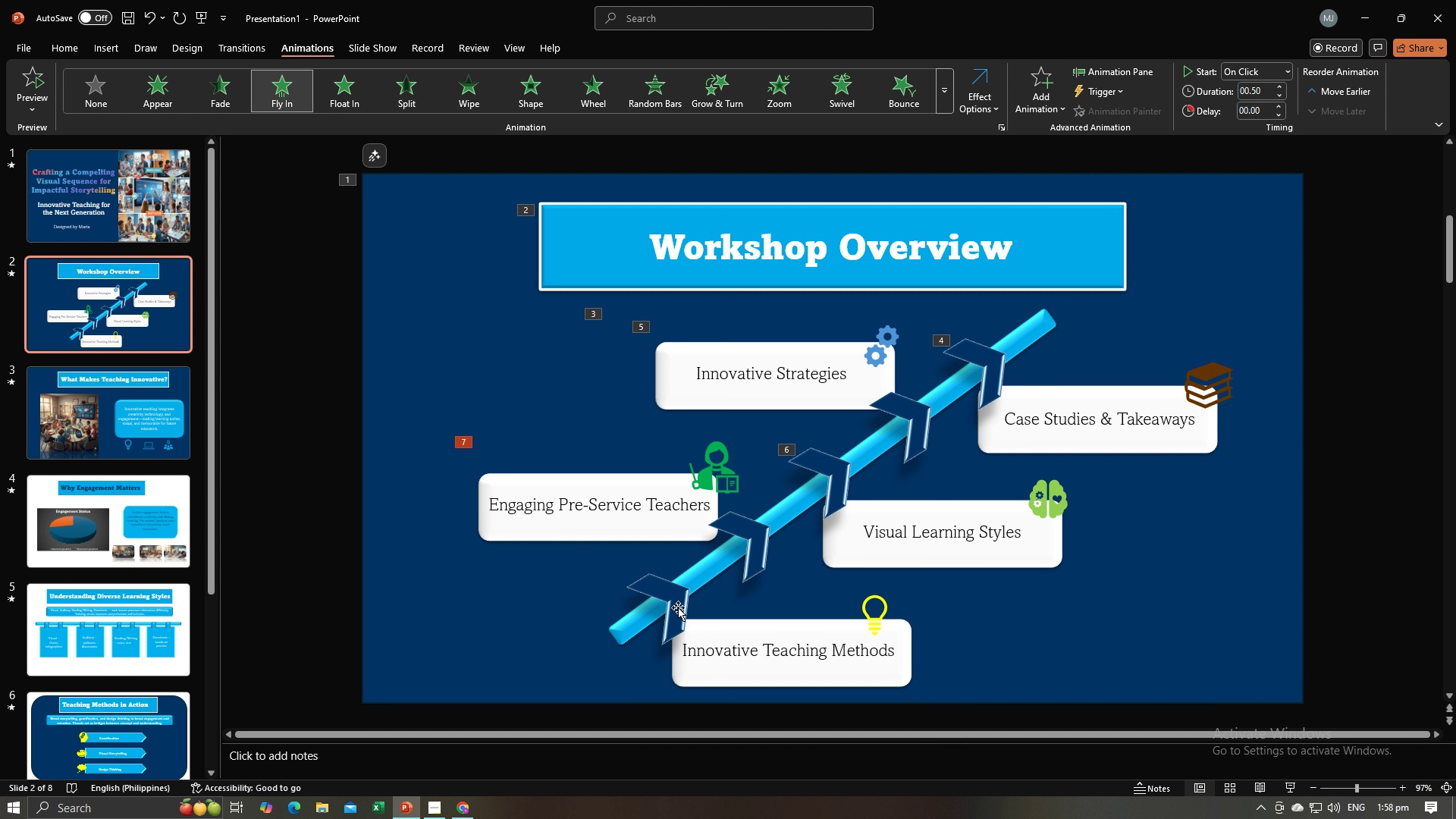 
double_click([678, 607])
 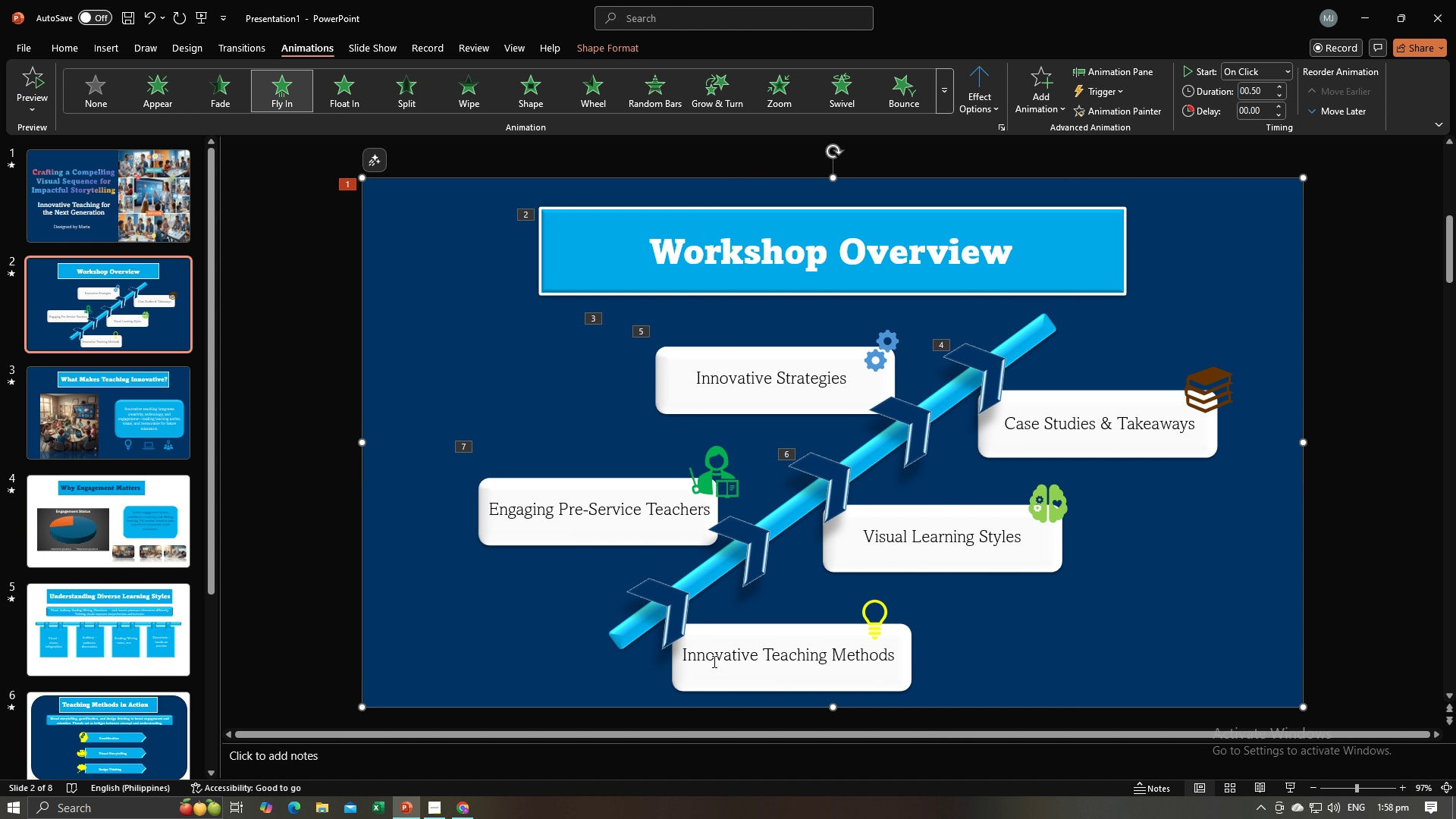 
double_click([748, 664])
 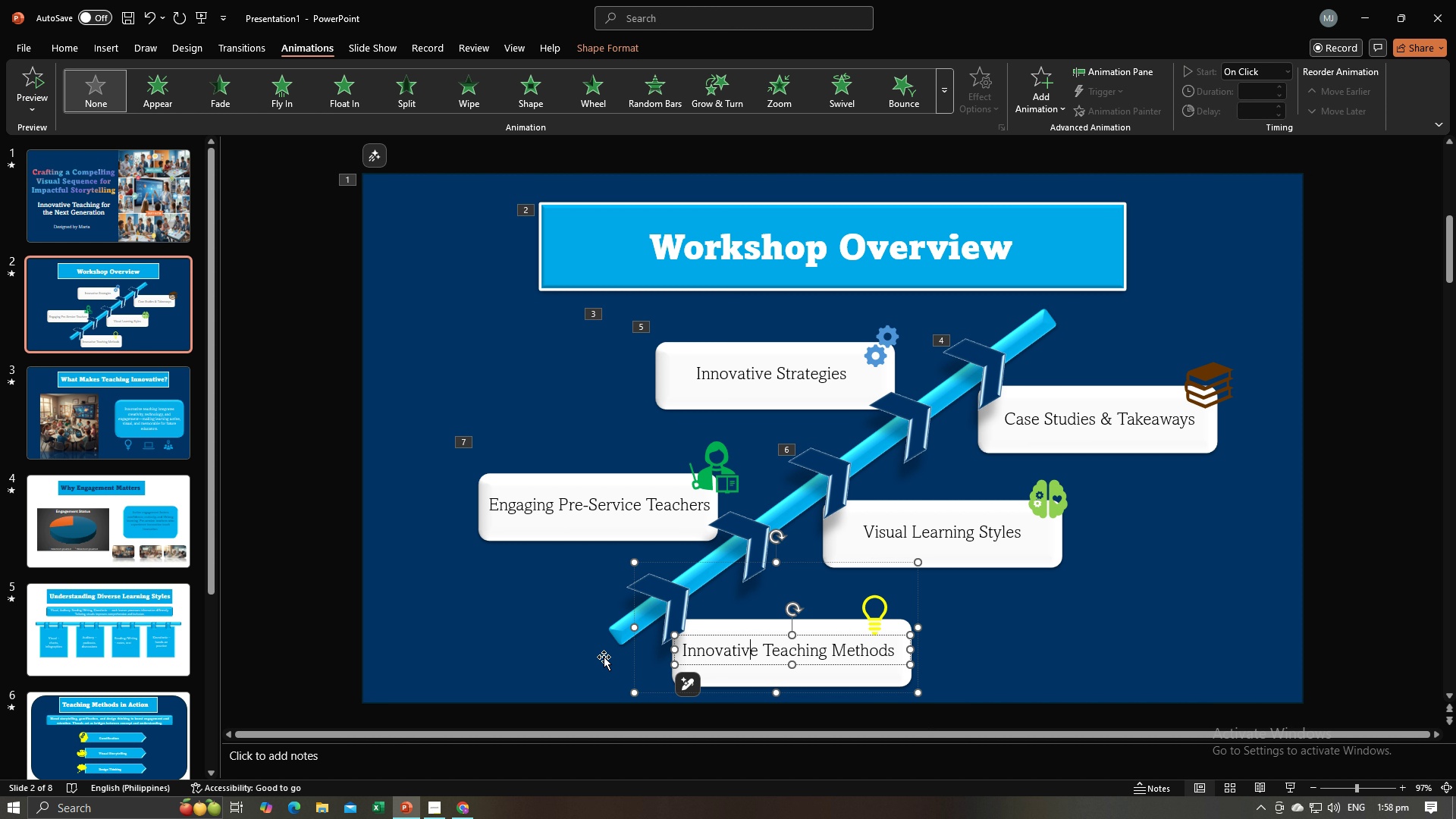 
left_click([604, 657])
 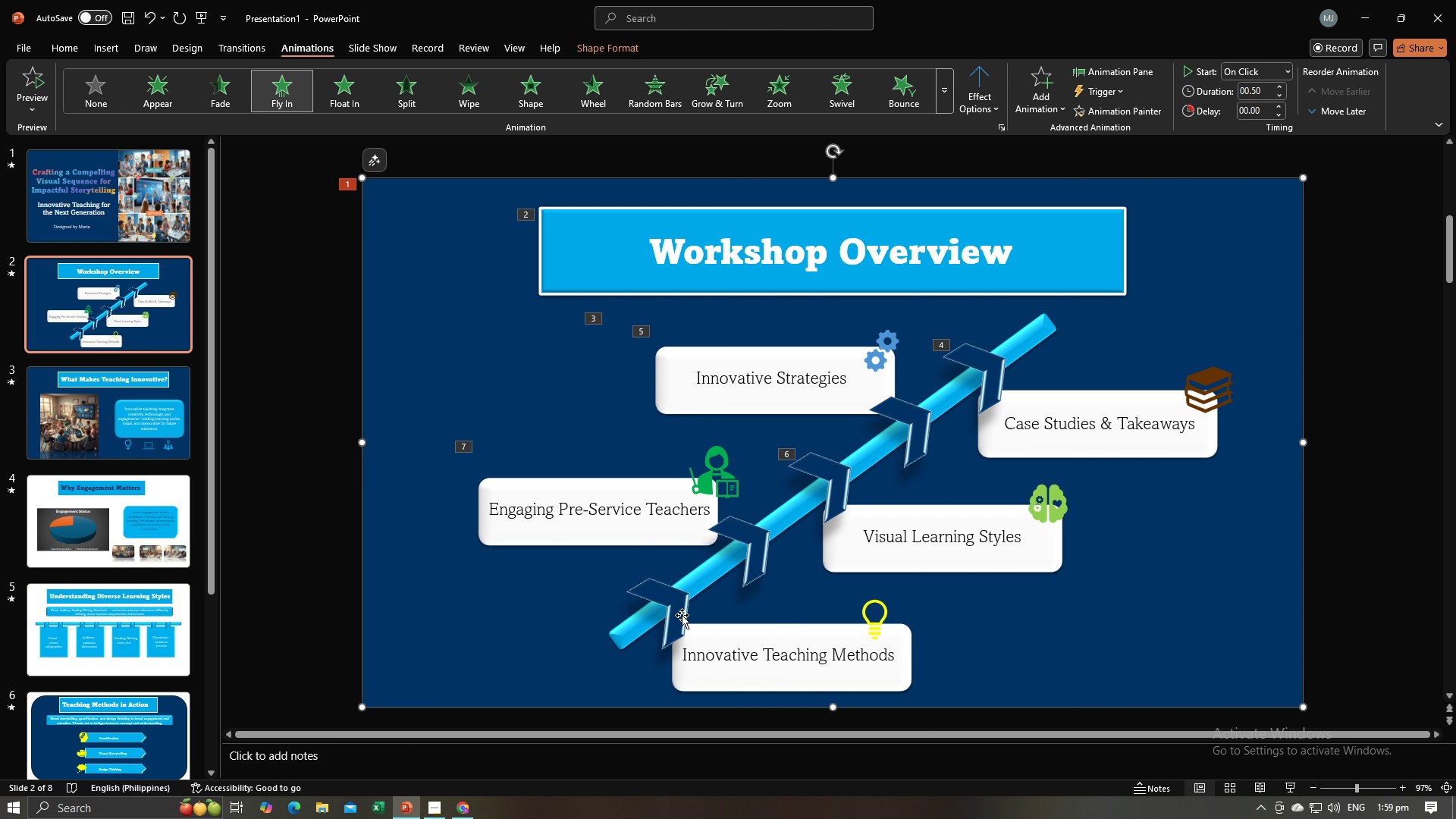 
double_click([680, 617])
 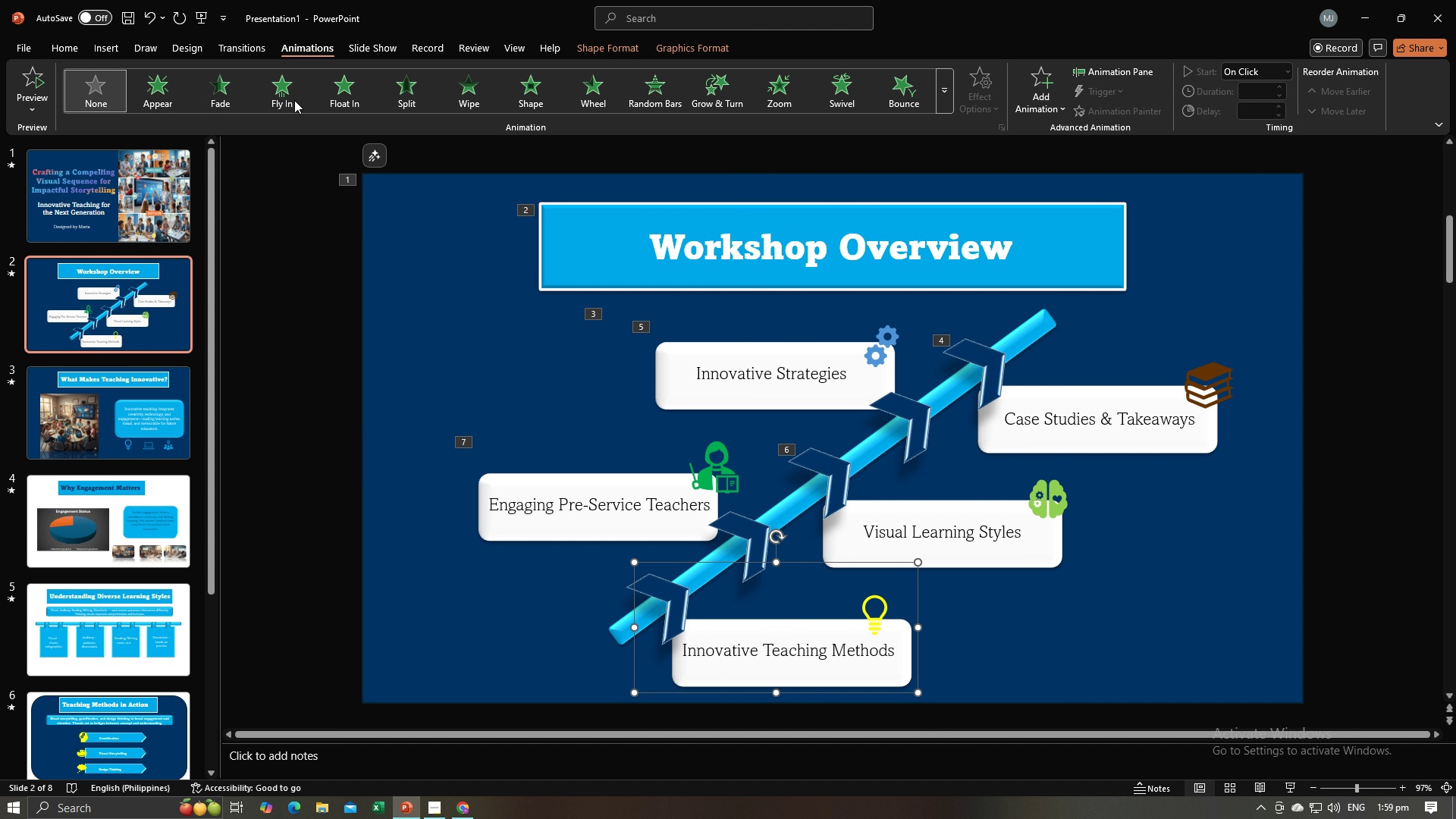 
left_click([288, 94])
 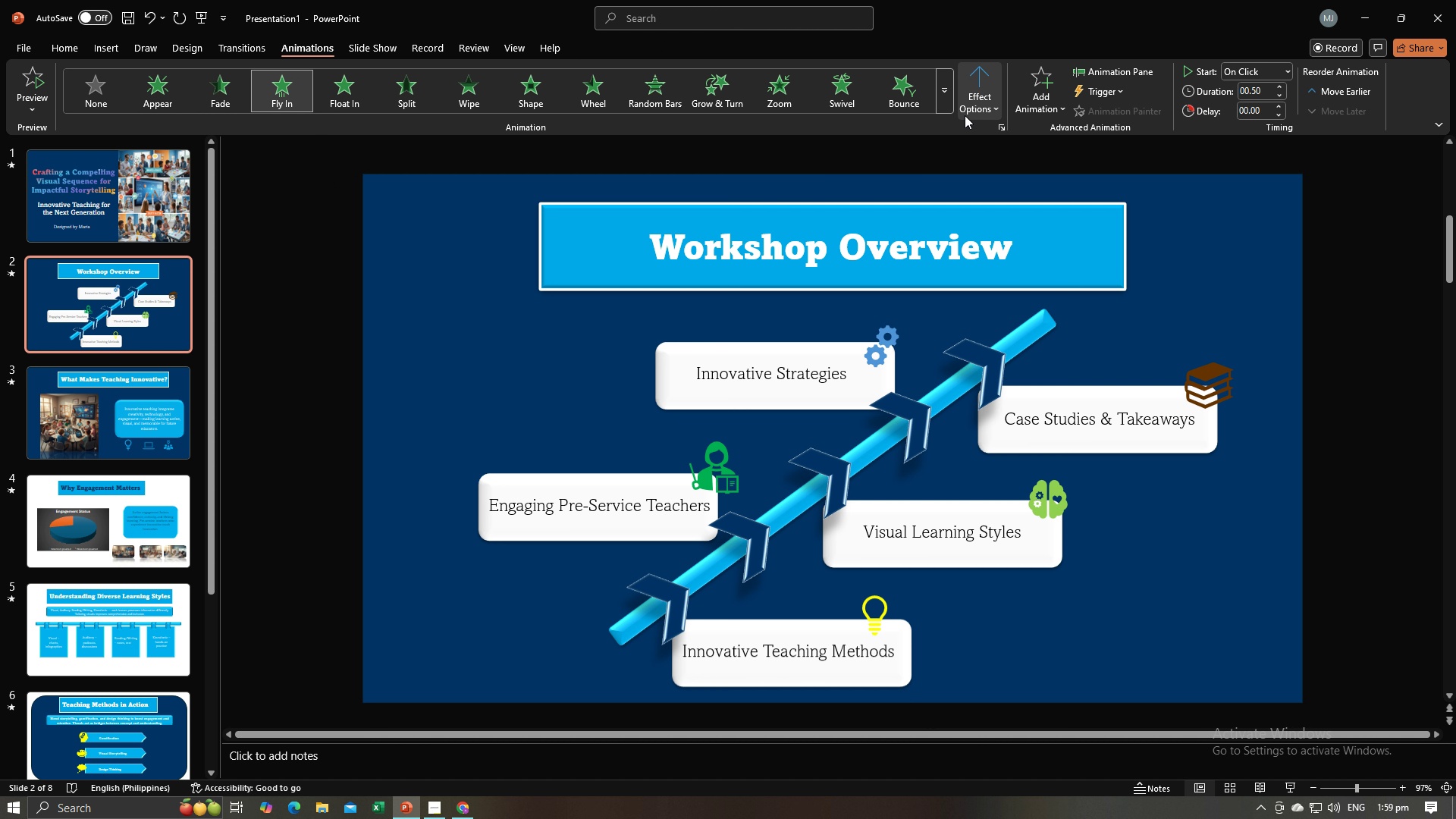 
left_click([965, 115])
 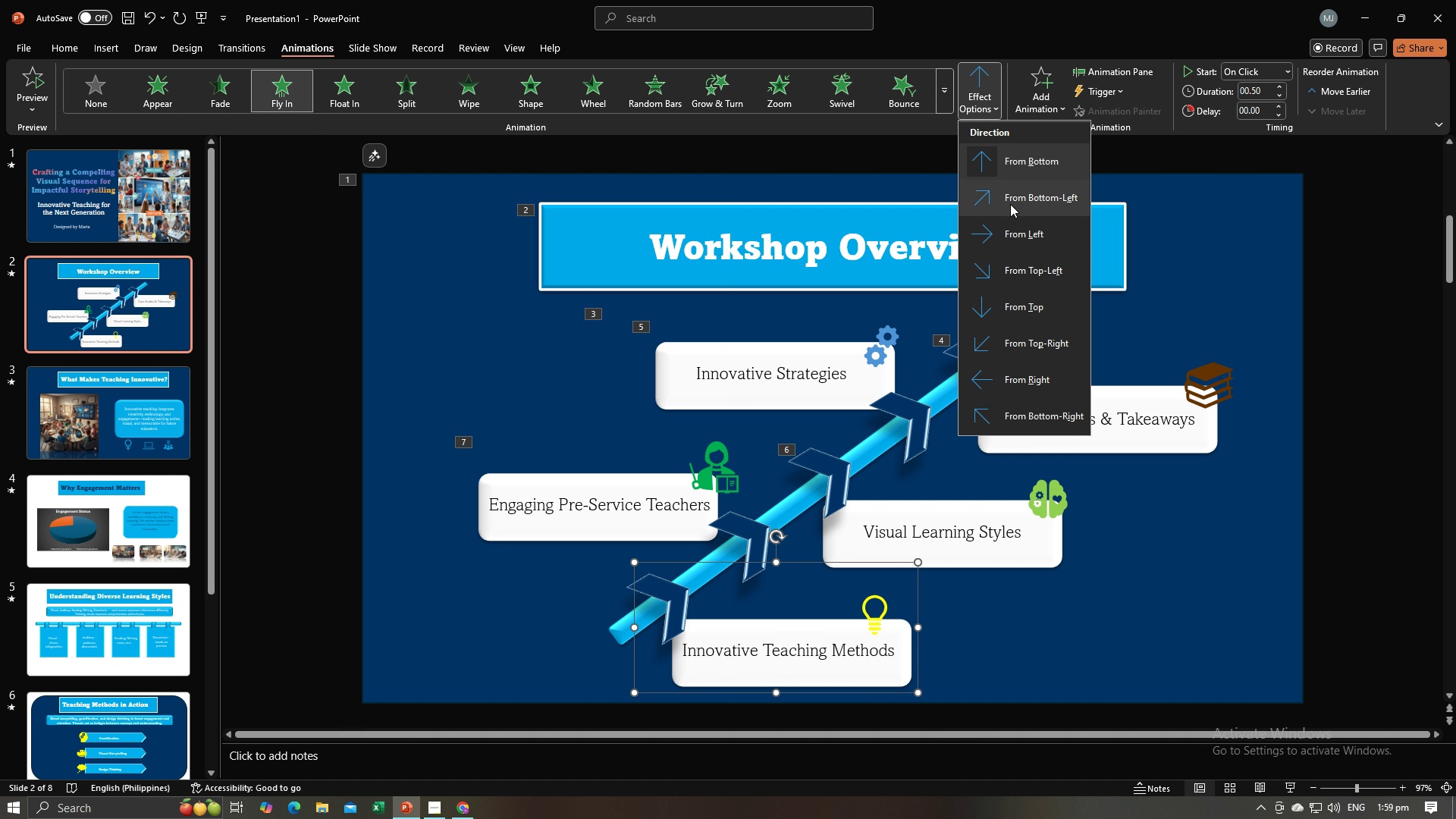 
left_click([1010, 203])
 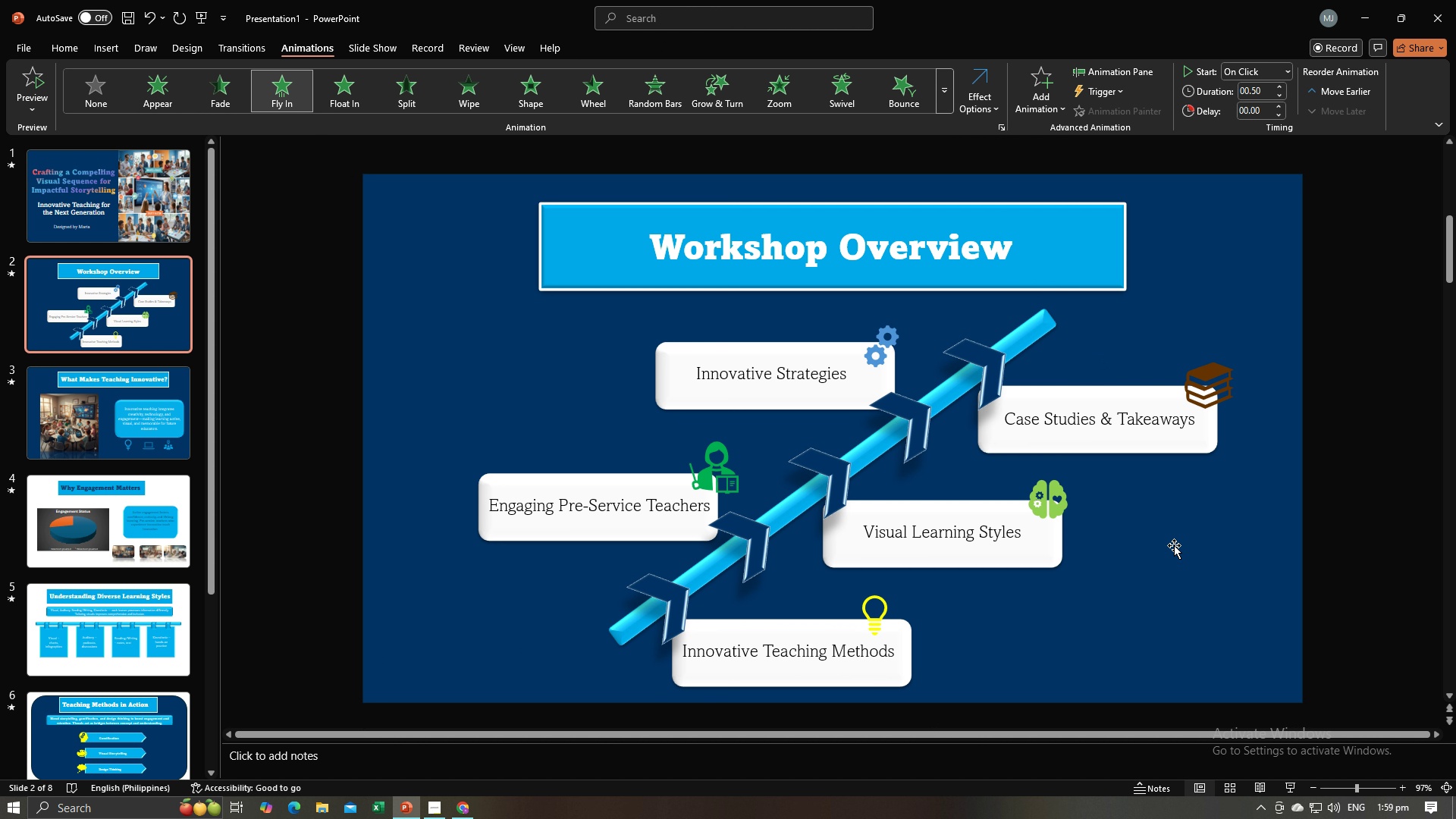 
left_click([1174, 545])
 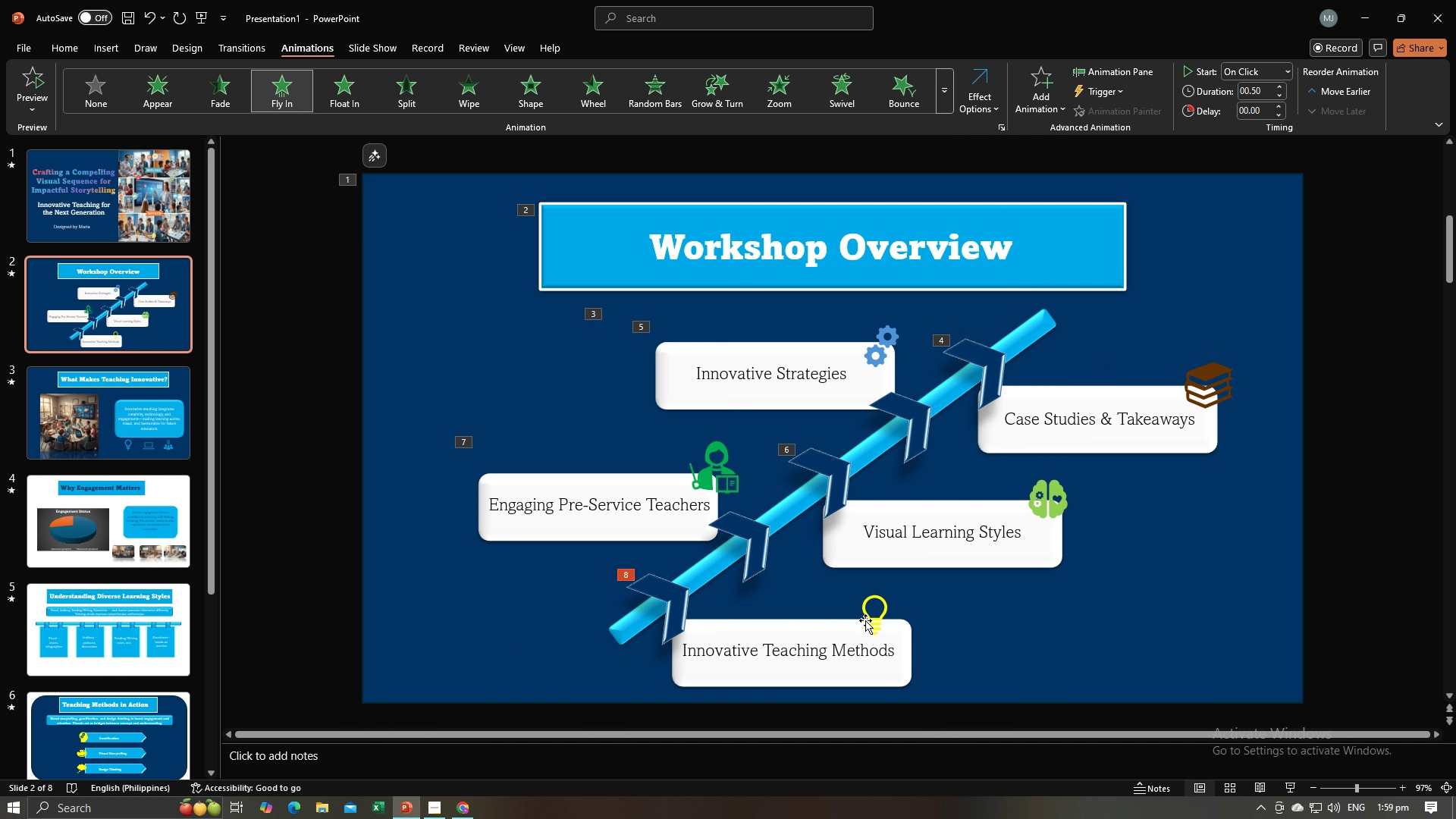 
key(Alt+AltLeft)
 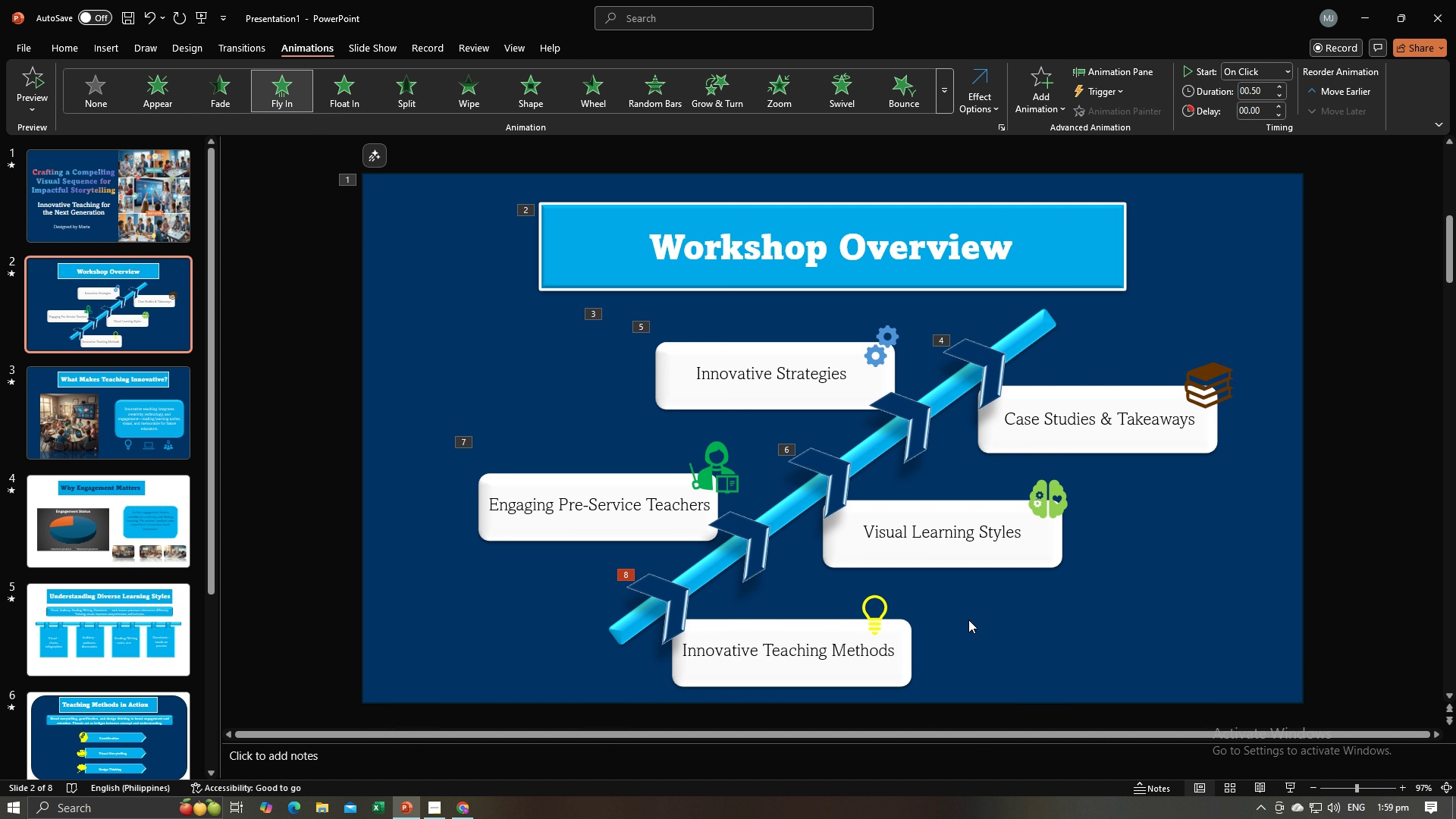 
key(Alt+Tab)